 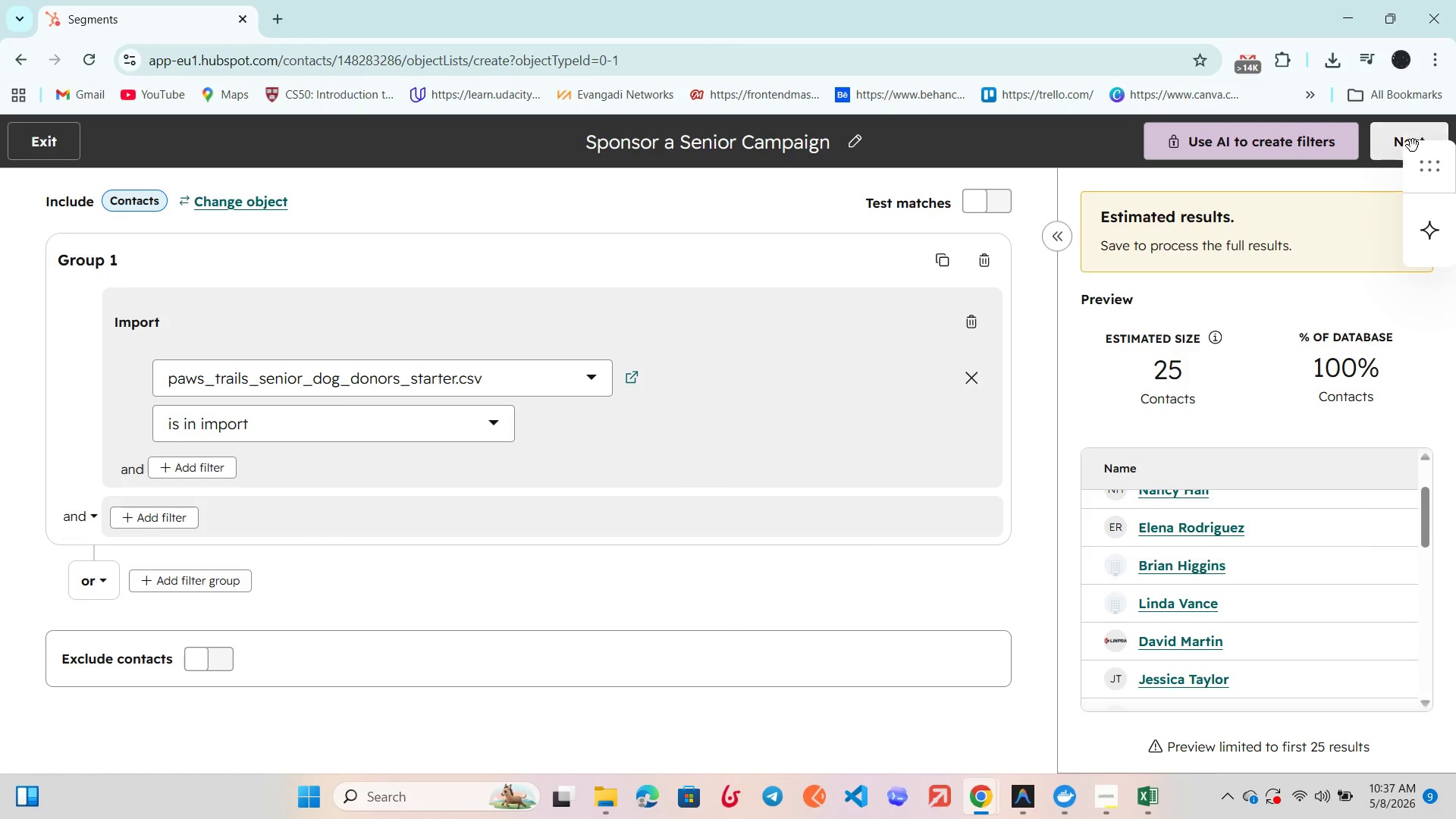 
left_click([1393, 141])
 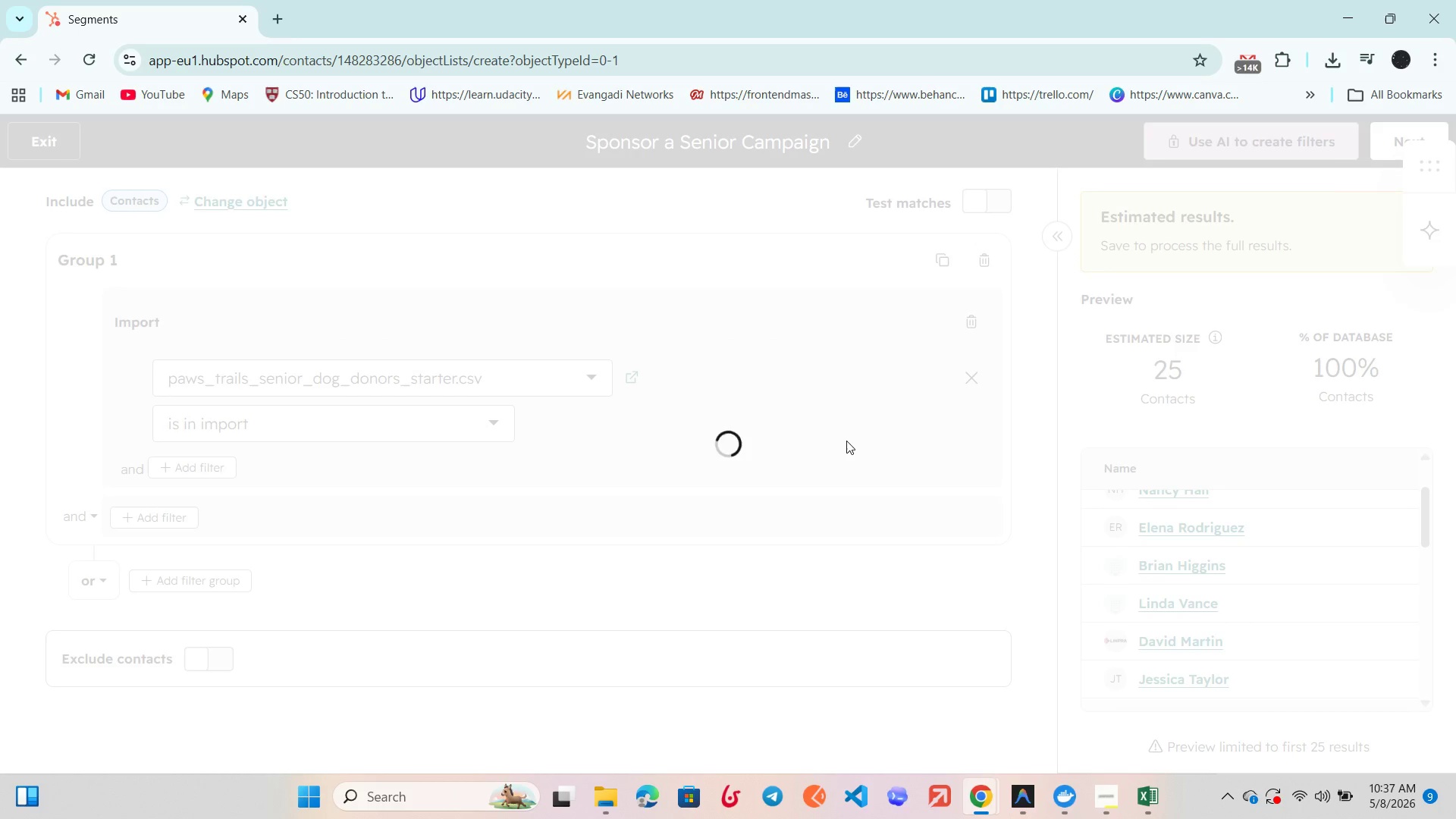 
mouse_move([864, 438])
 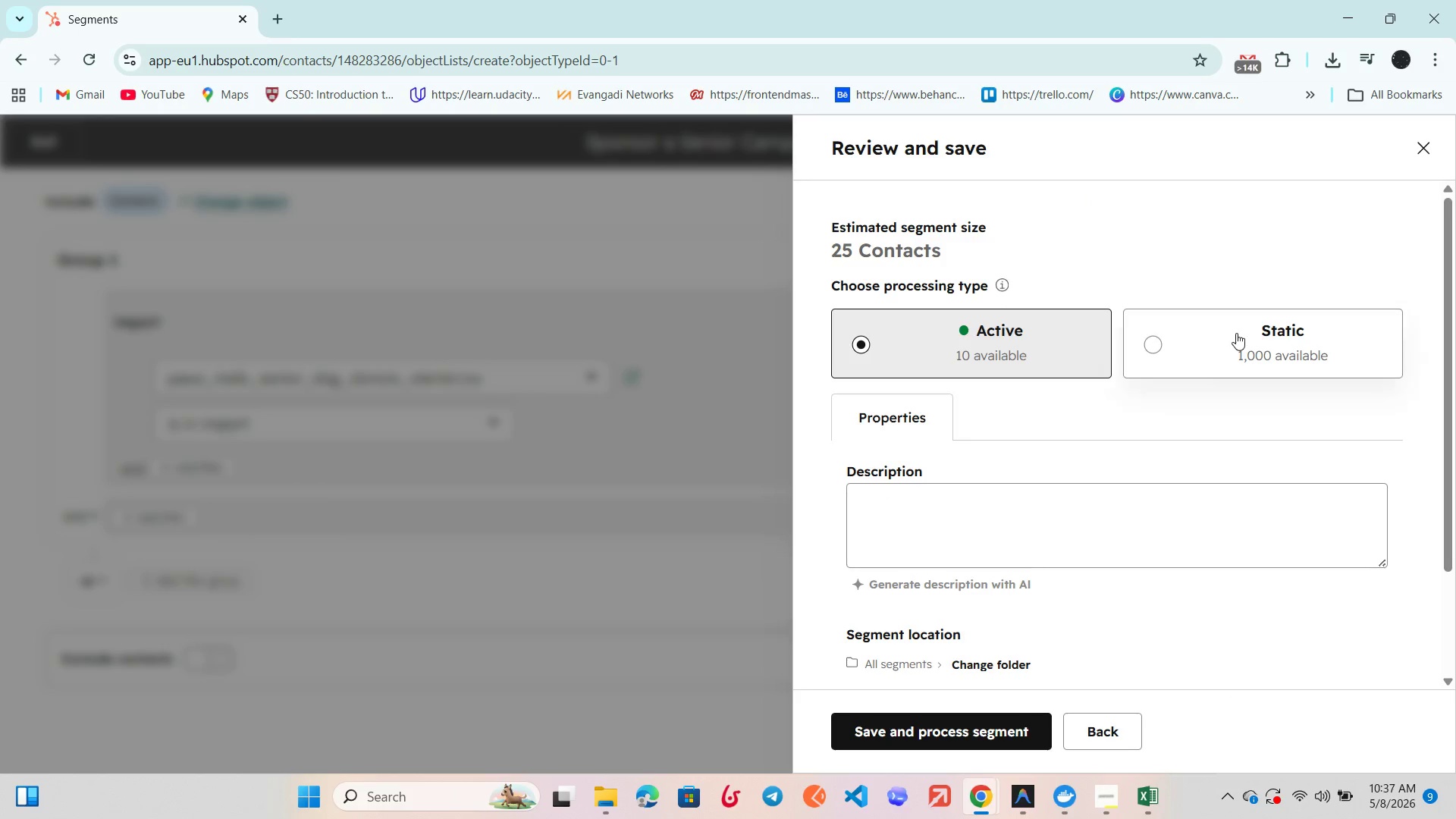 
left_click([1236, 333])
 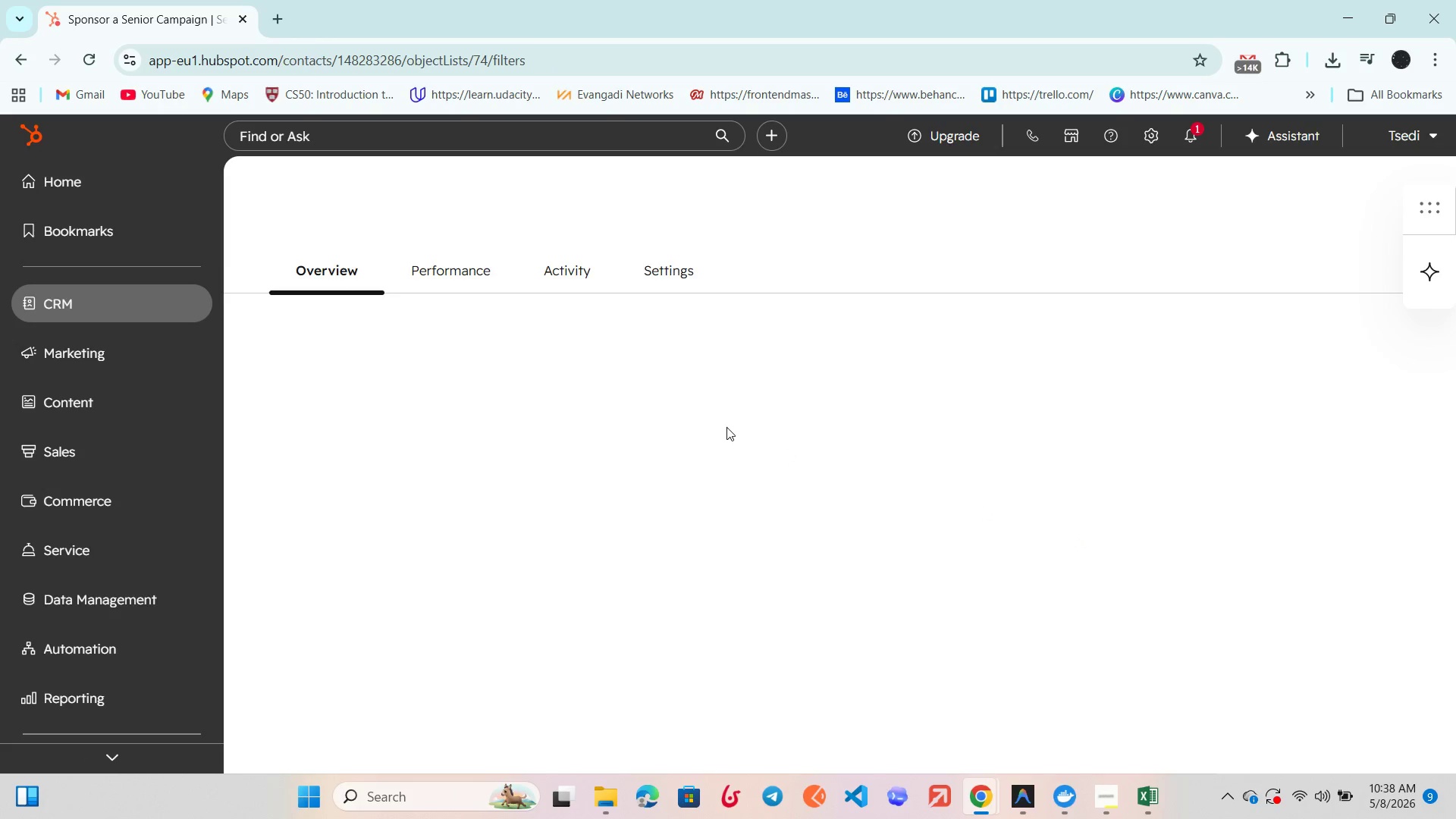 
wait(7.2)
 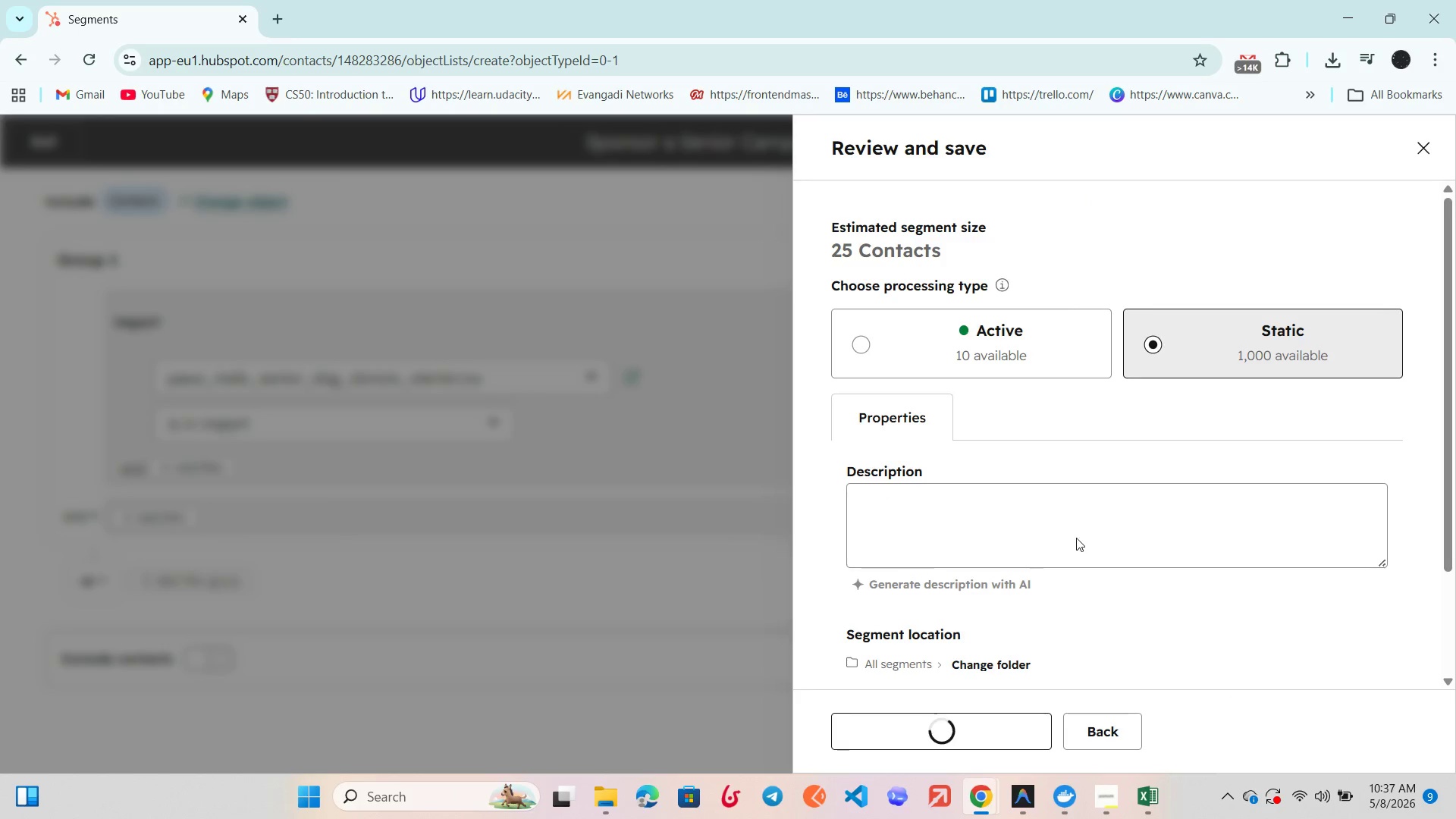 
scroll: coordinate [918, 498], scroll_direction: down, amount: 2.0
 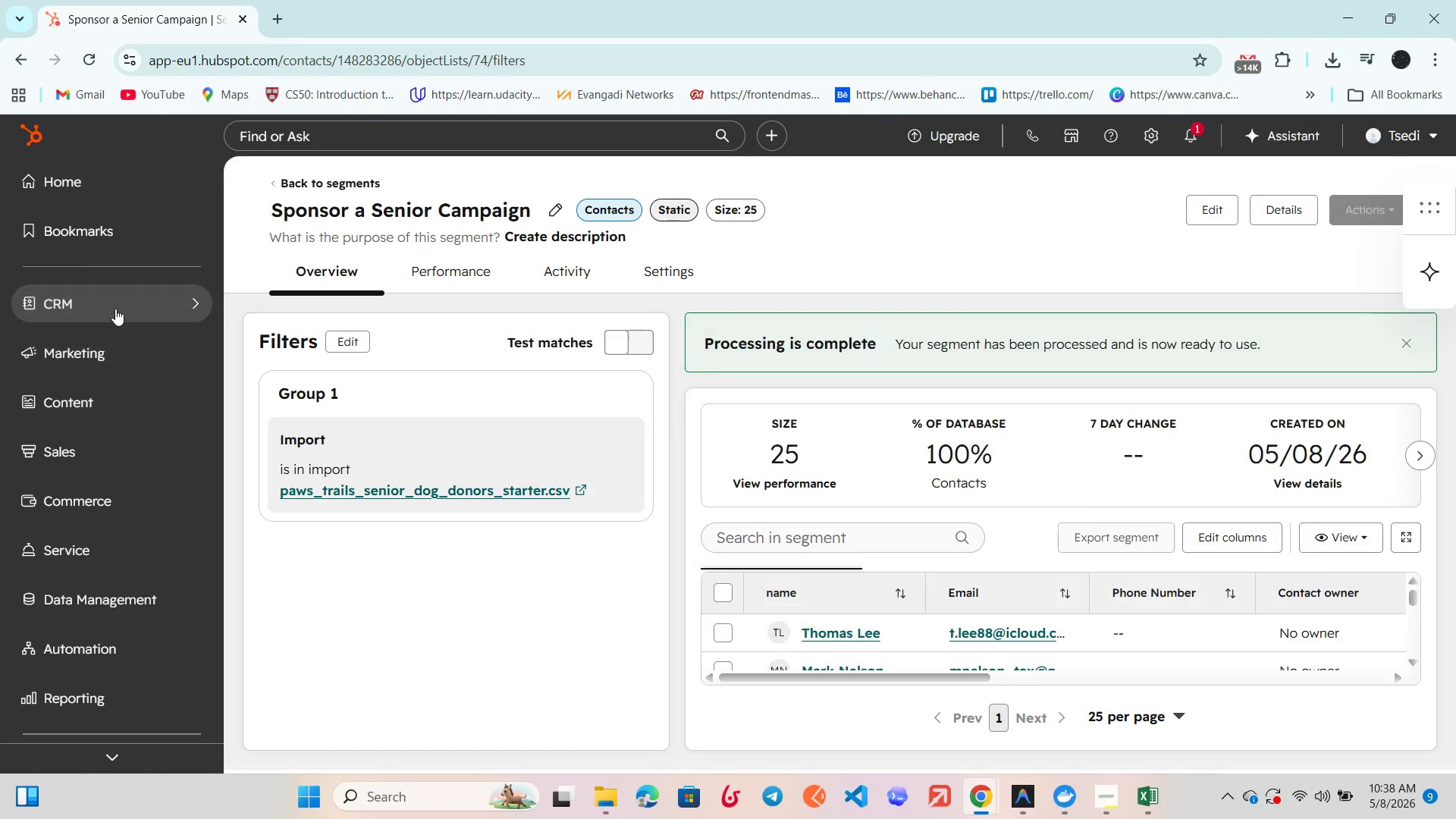 
left_click([121, 355])
 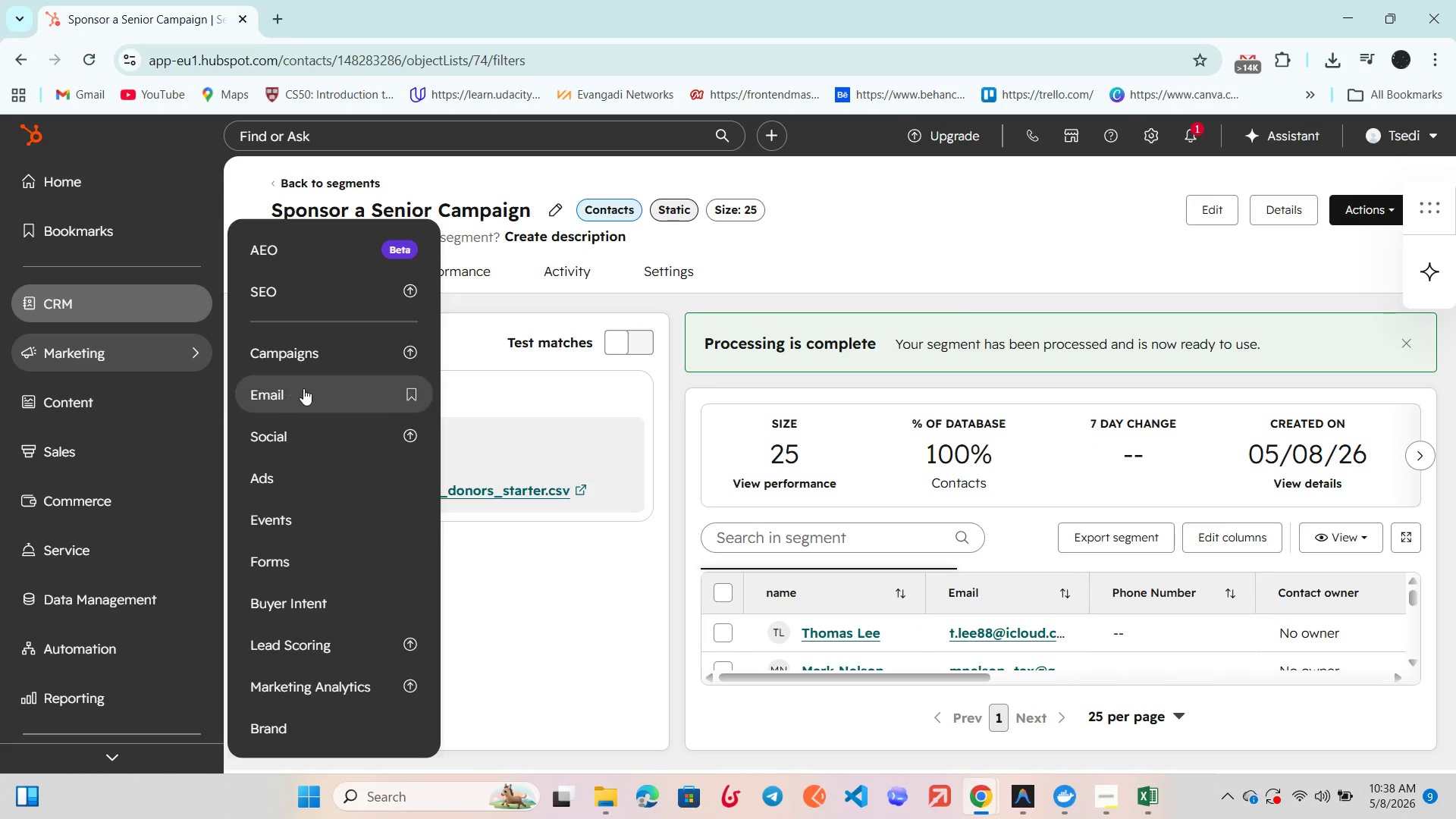 
left_click([305, 388])
 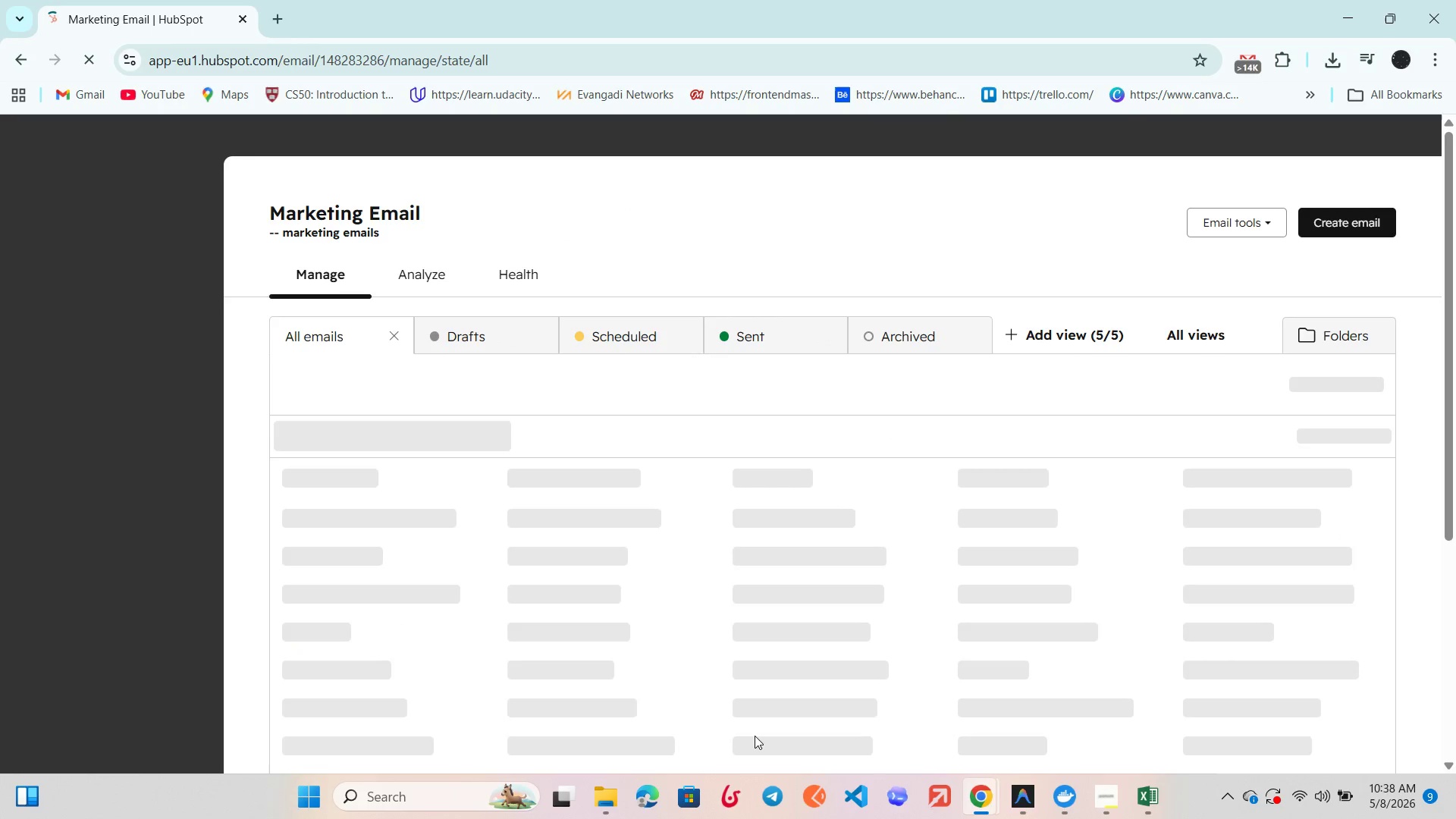 
wait(9.3)
 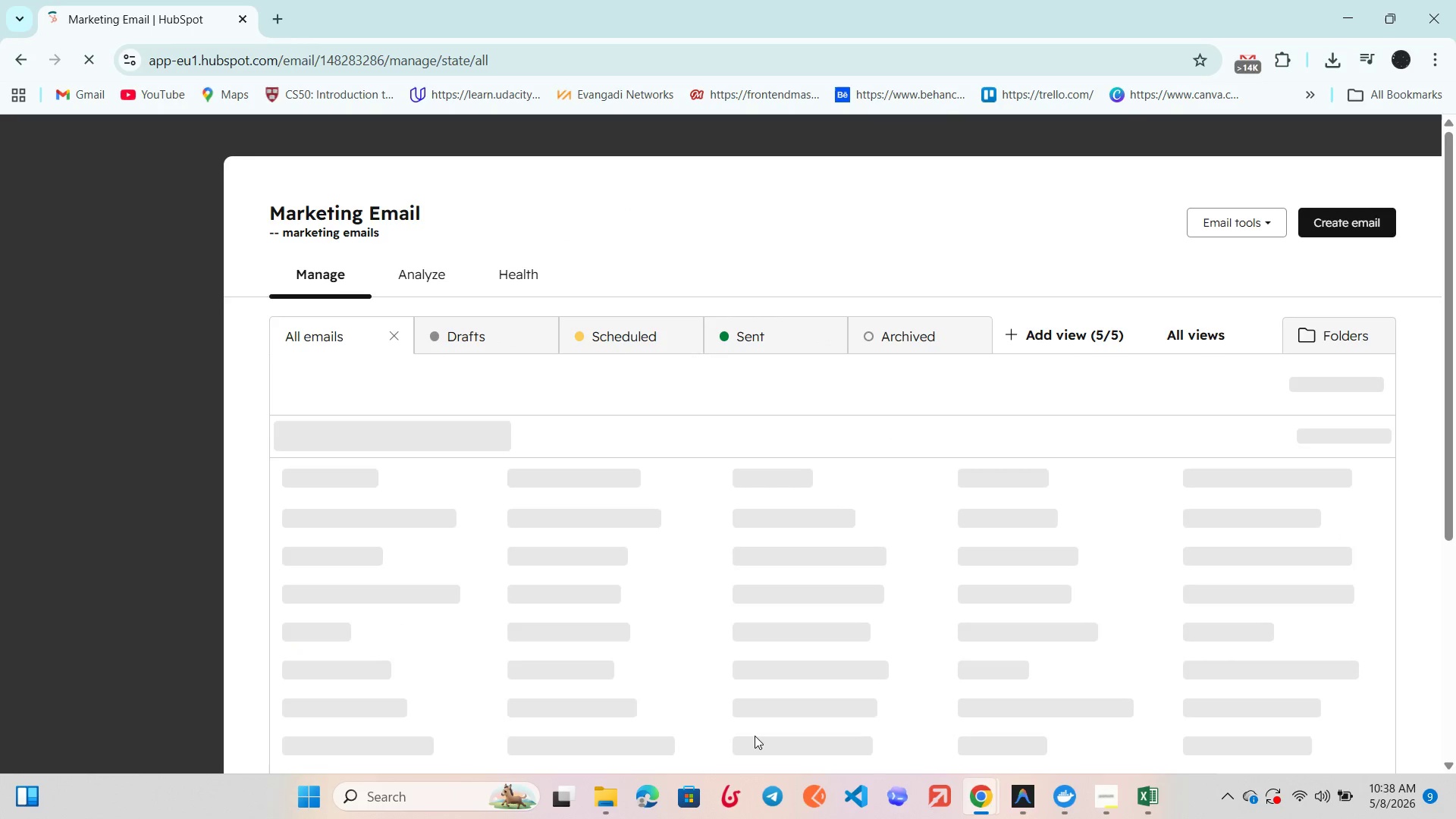 
left_click([1364, 218])
 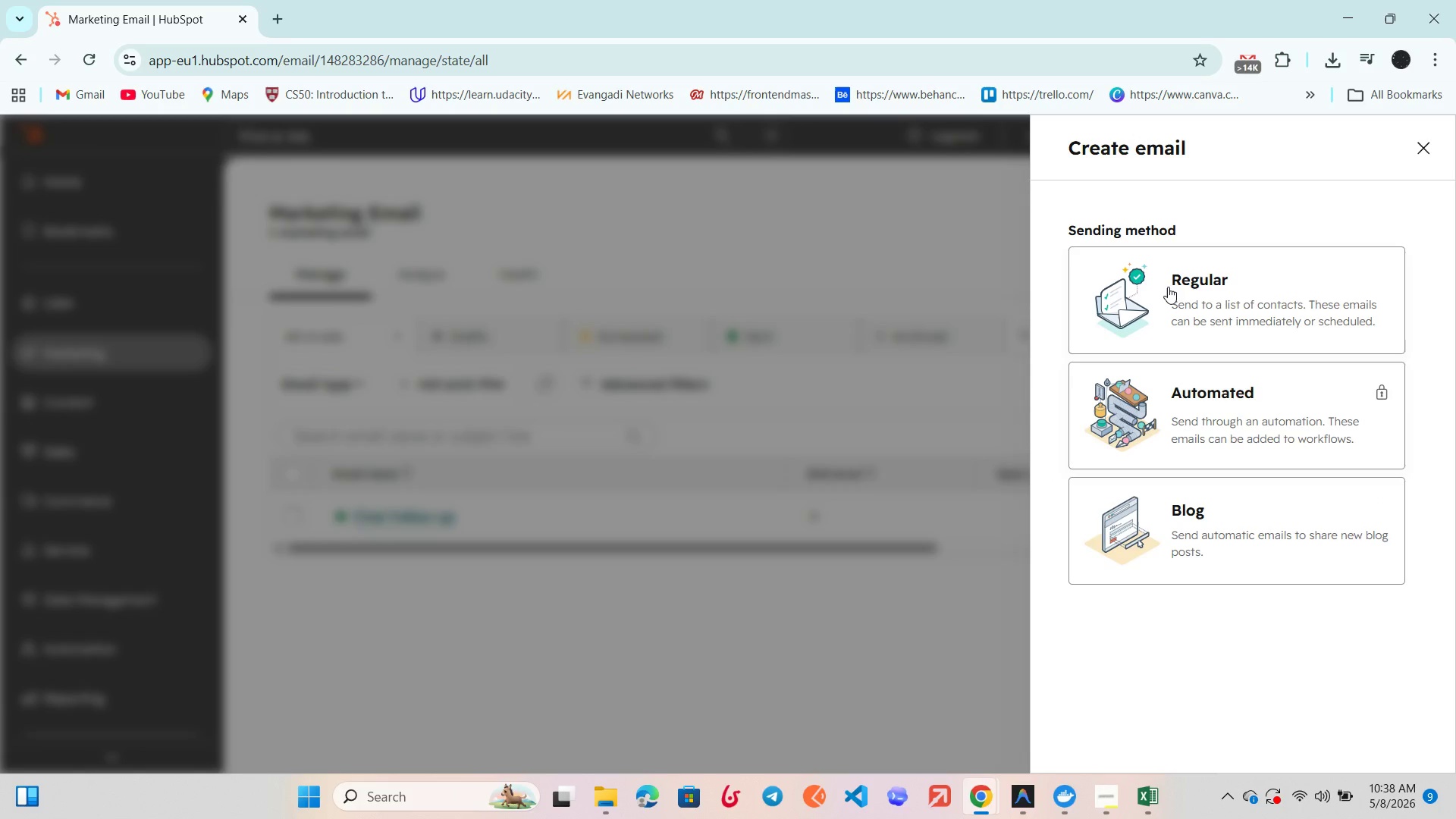 
left_click([1168, 287])
 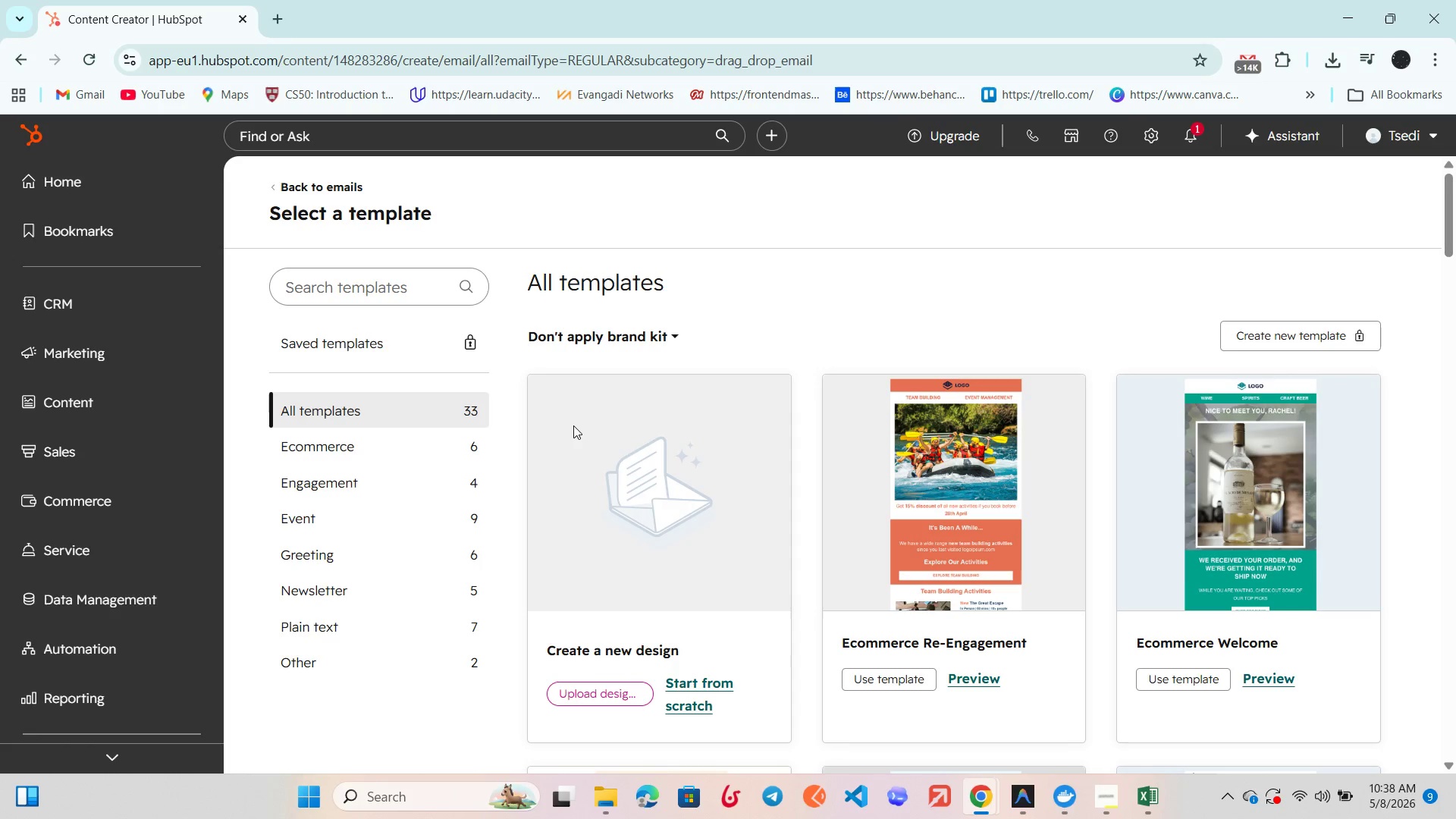 
wait(11.45)
 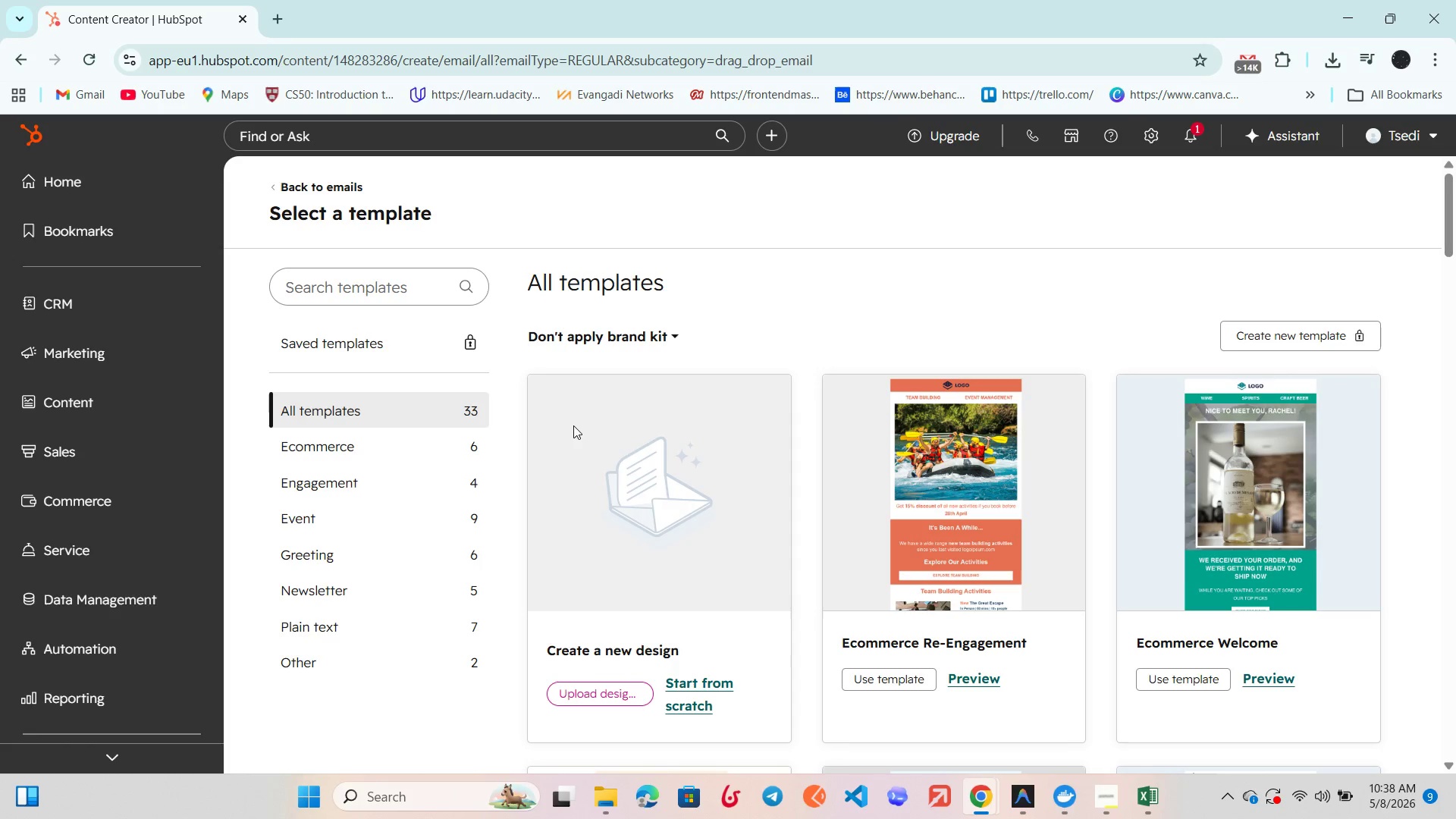 
left_click([1417, 422])
 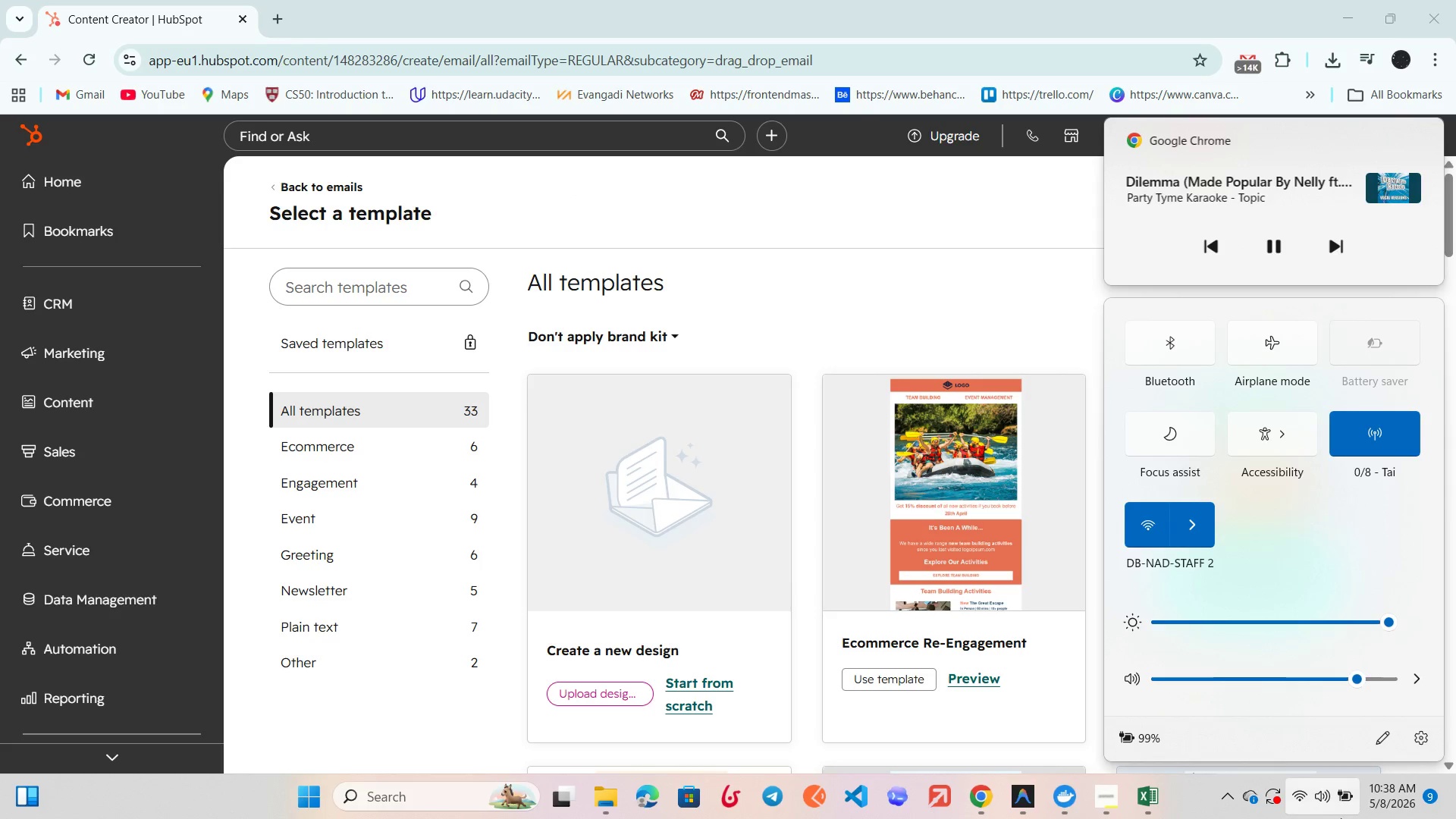 
left_click([1340, 818])
 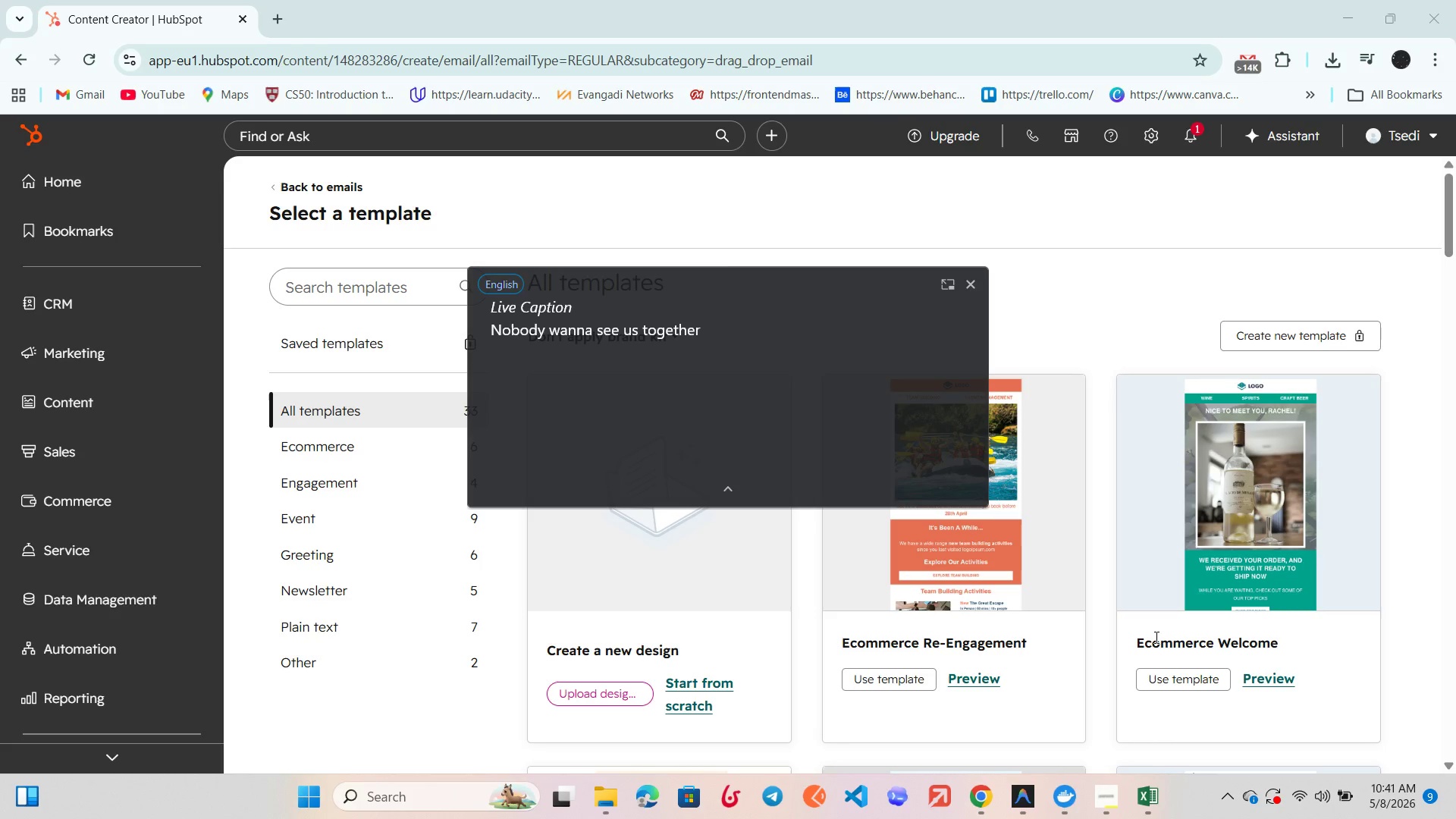 
wait(192.06)
 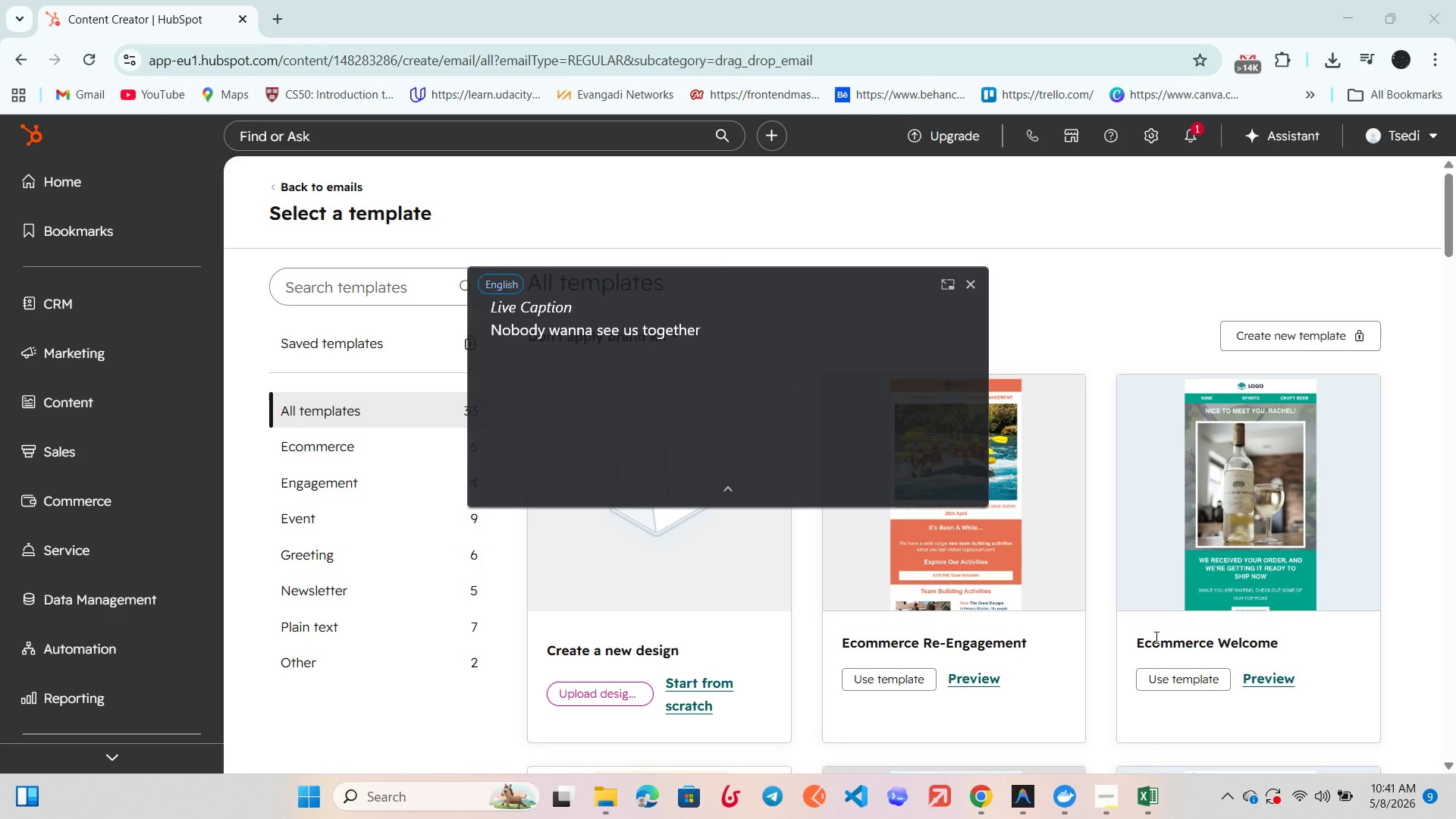 
double_click([978, 287])
 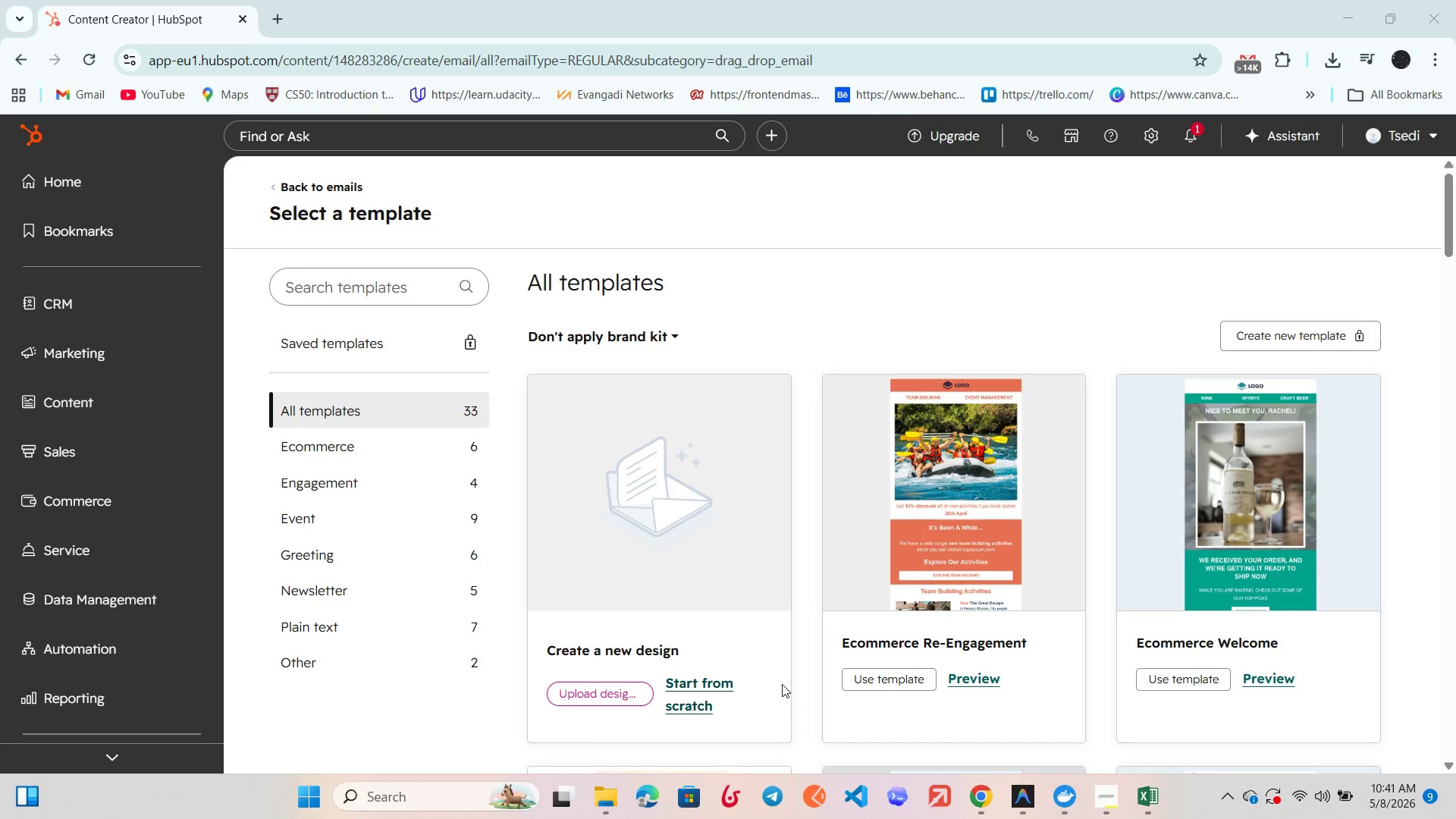 
left_click([799, 657])
 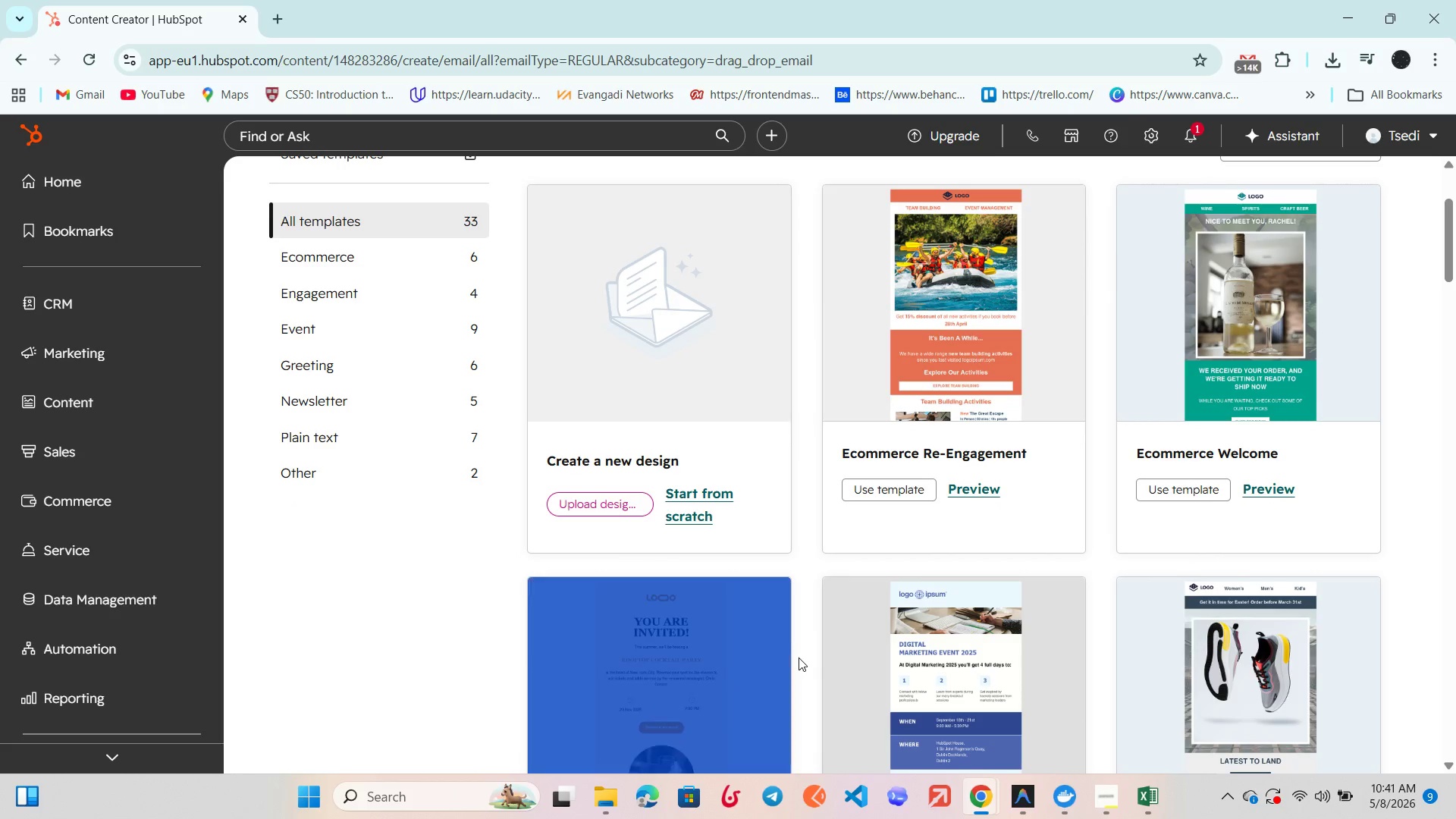 
scroll: coordinate [782, 684], scroll_direction: down, amount: 2.0
 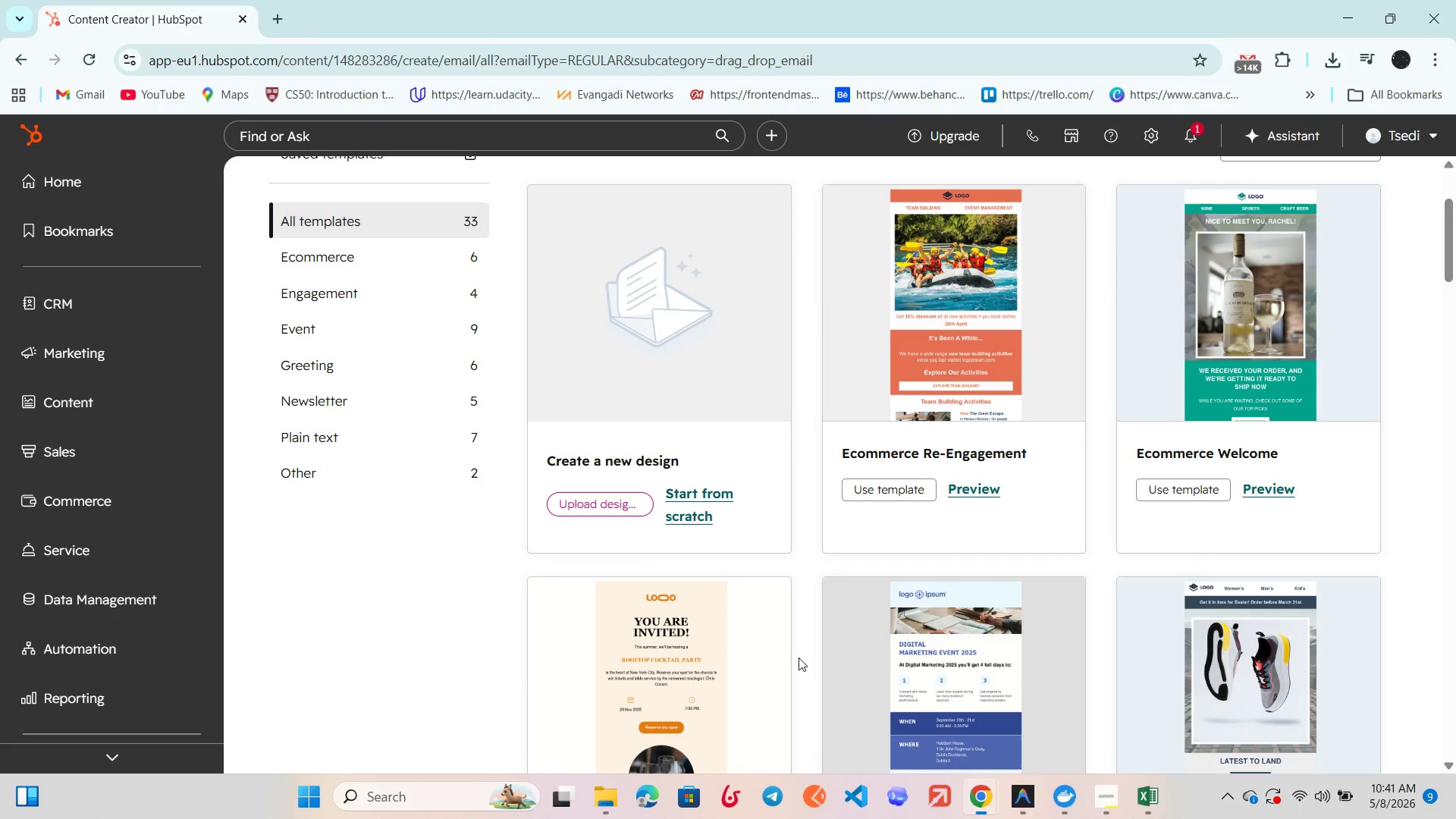 
left_click_drag(start_coordinate=[799, 657], to_coordinate=[726, 543])
 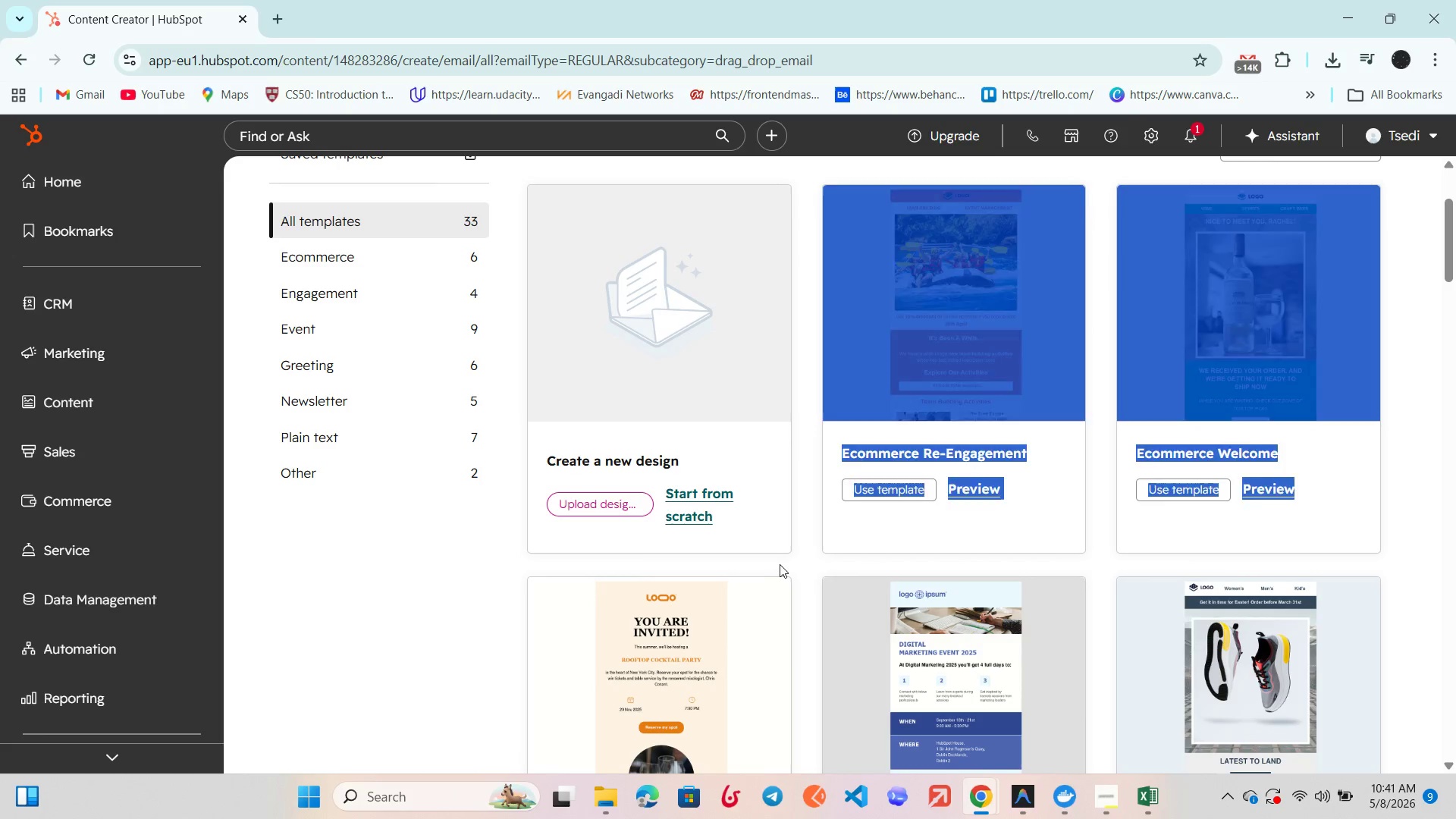 
left_click([780, 564])
 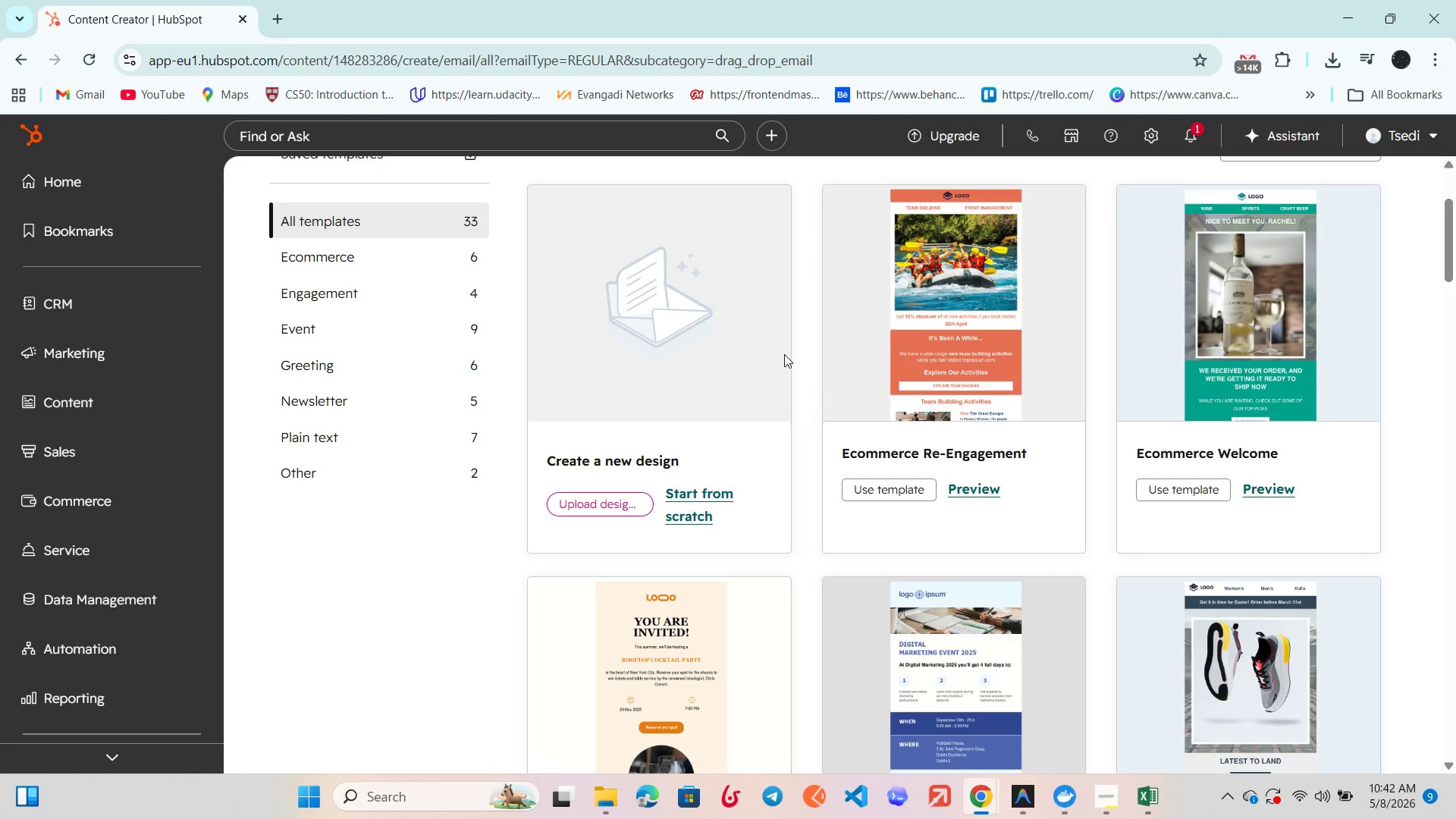 
wait(32.44)
 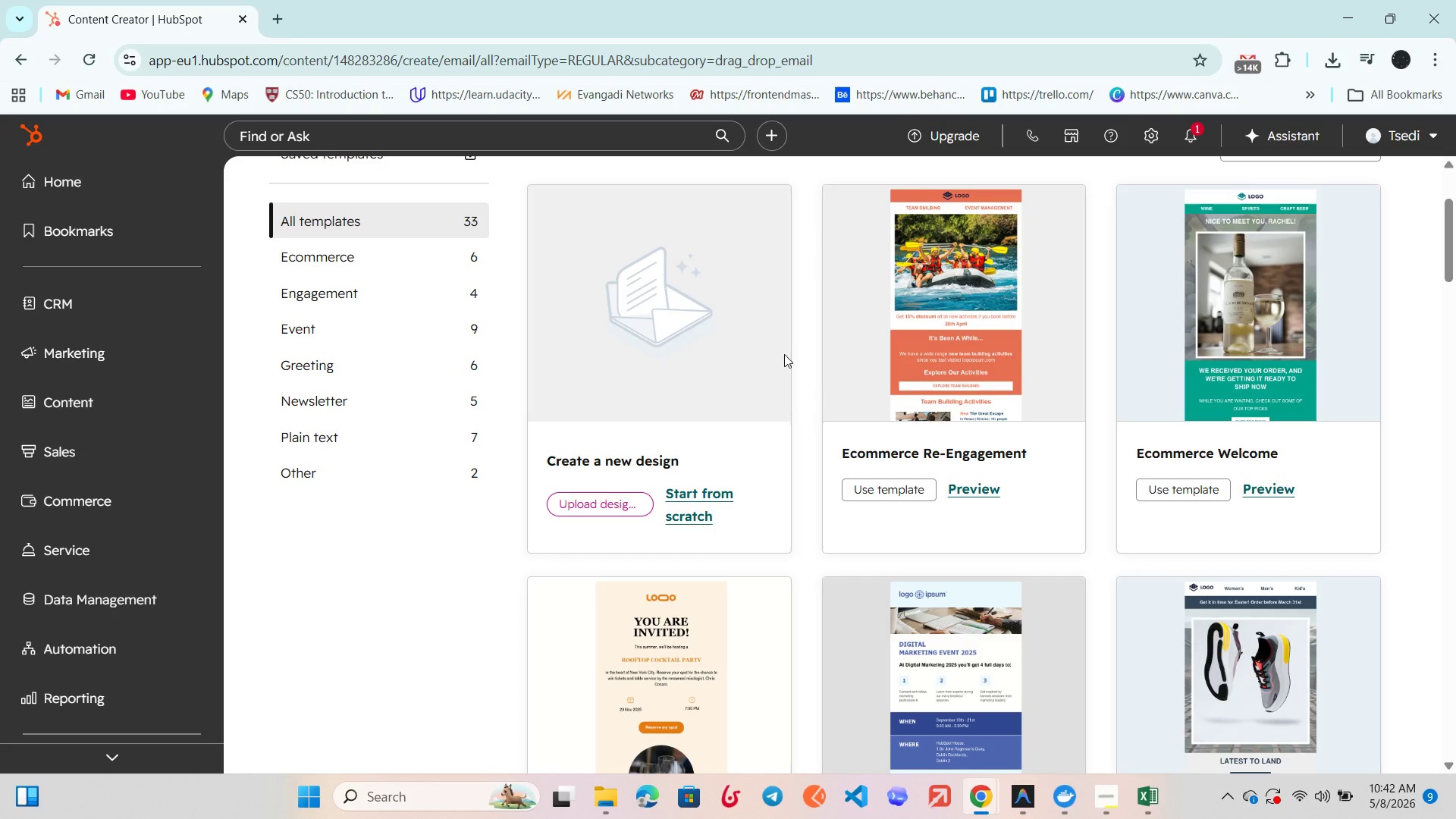 
scroll: coordinate [856, 394], scroll_direction: down, amount: 4.0
 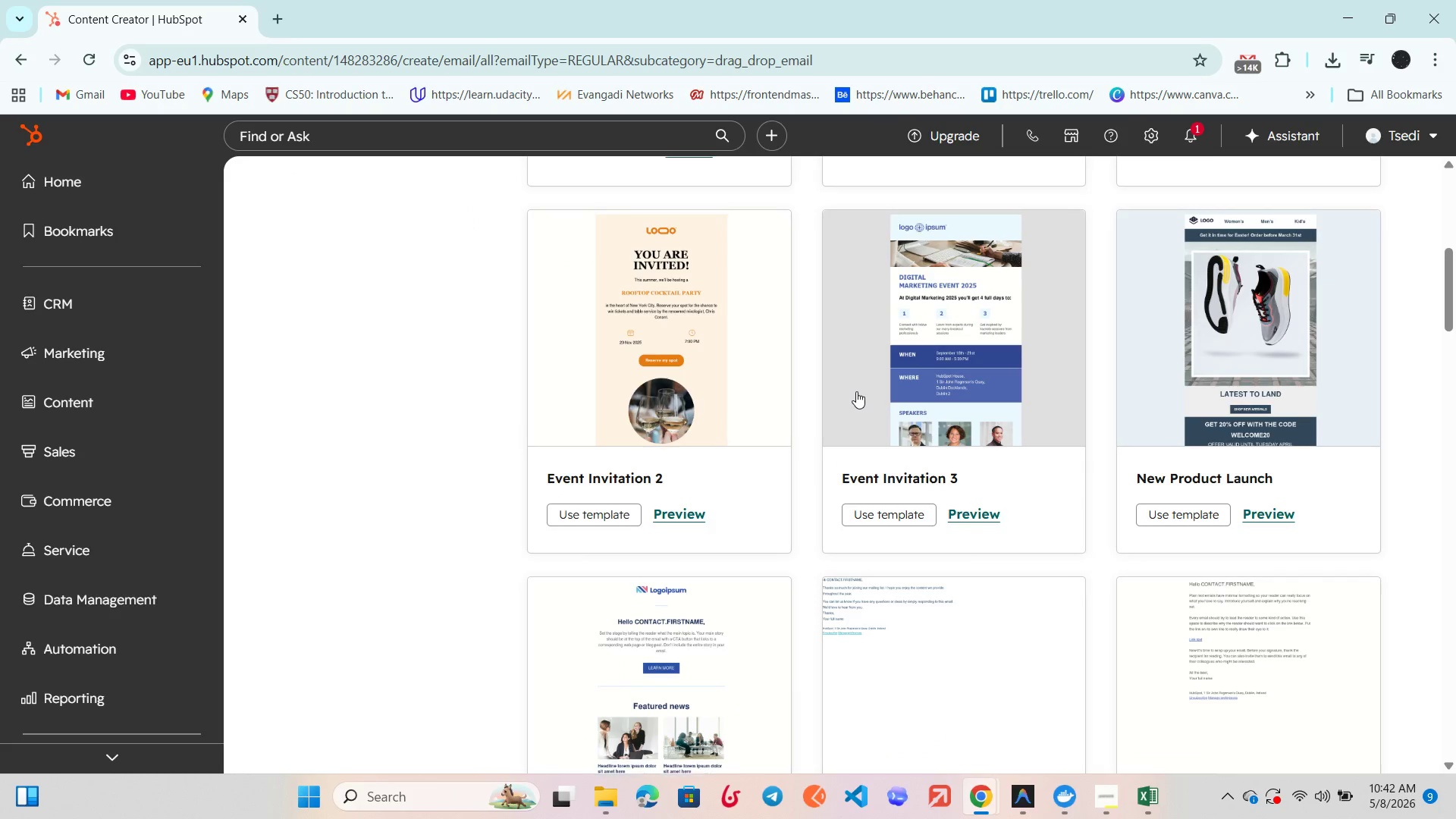 
scroll: coordinate [856, 391], scroll_direction: up, amount: 3.0
 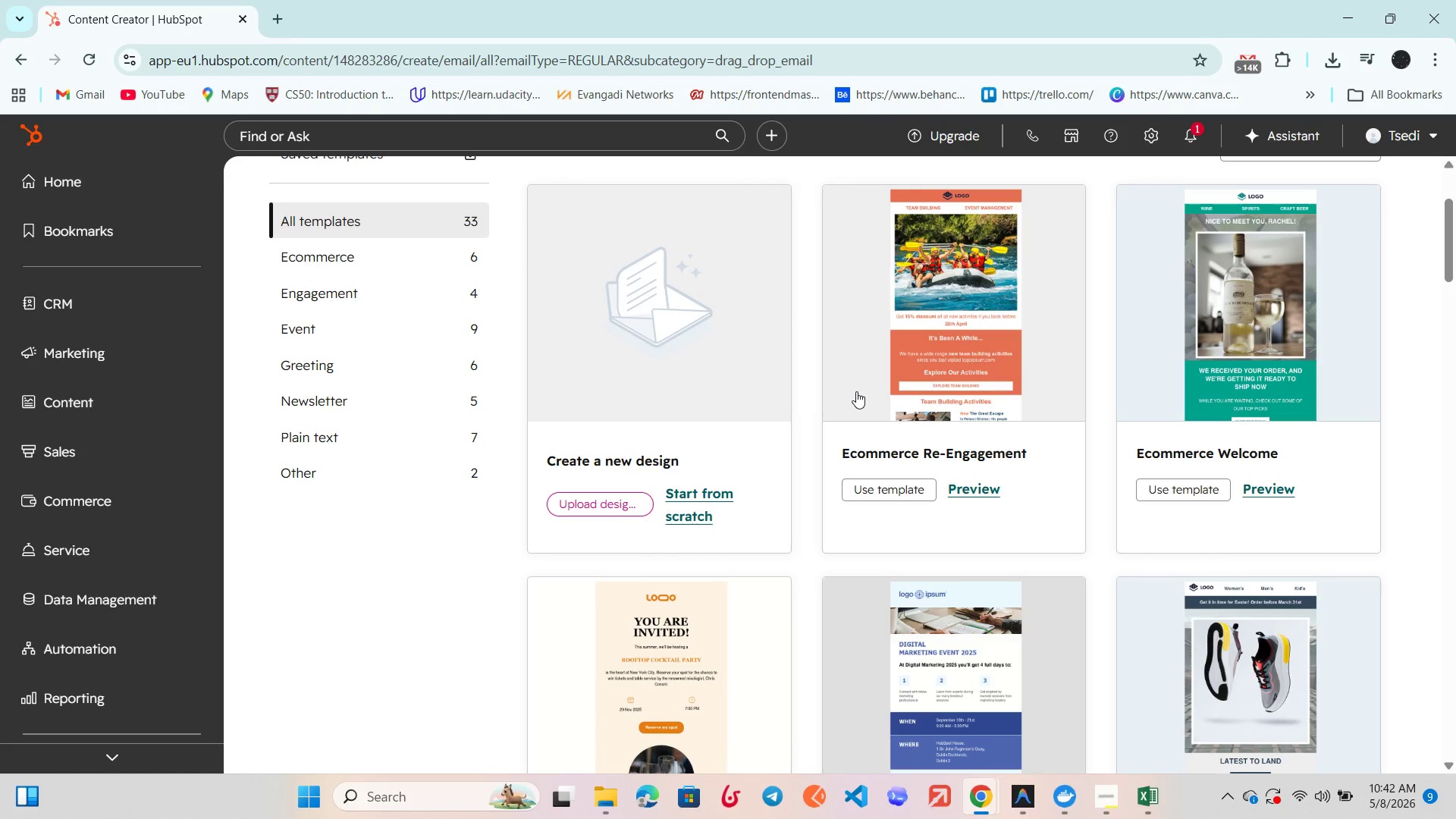 
scroll: coordinate [857, 391], scroll_direction: down, amount: 9.0
 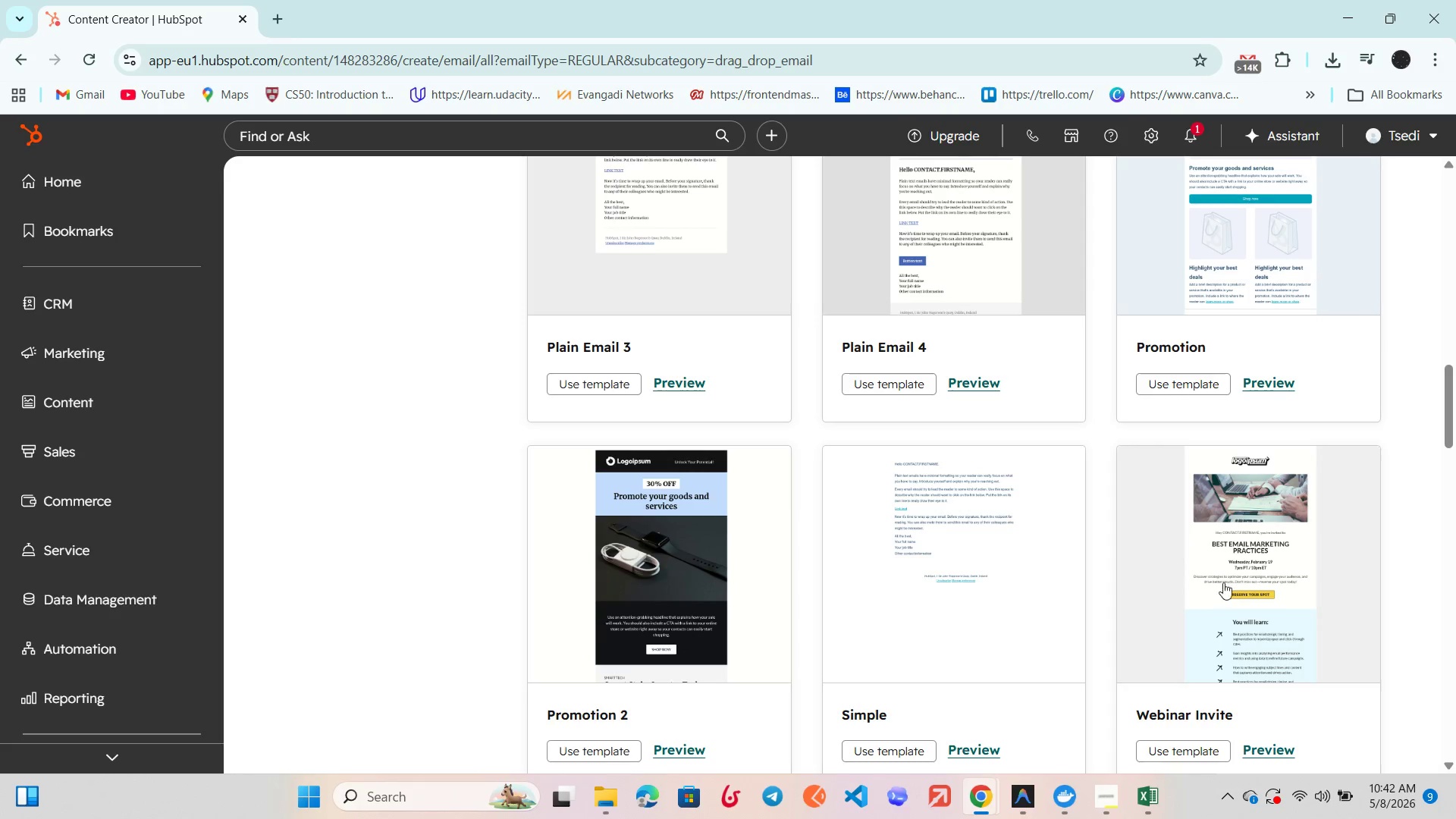 
left_click([1238, 591])
 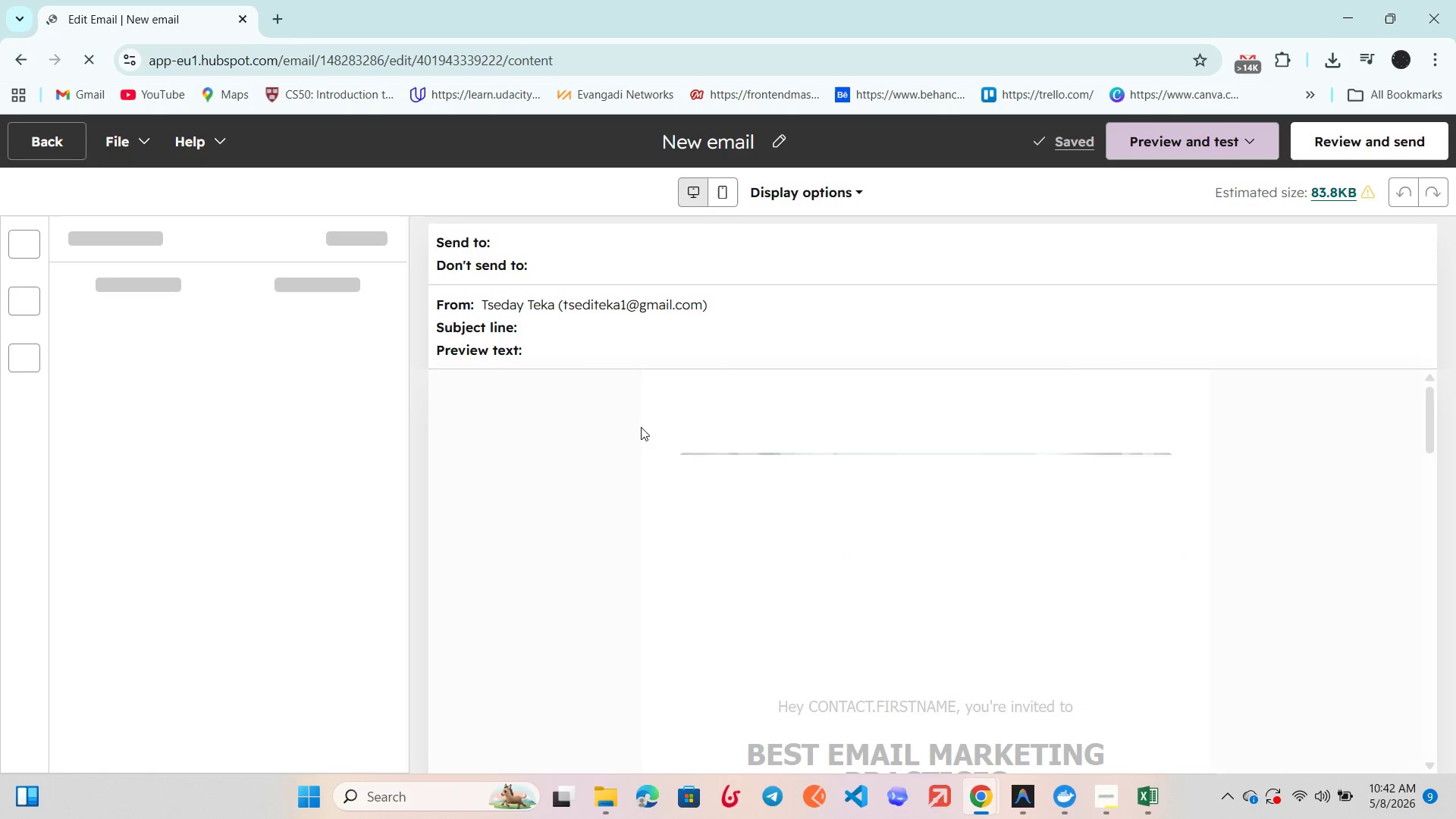 
wait(6.12)
 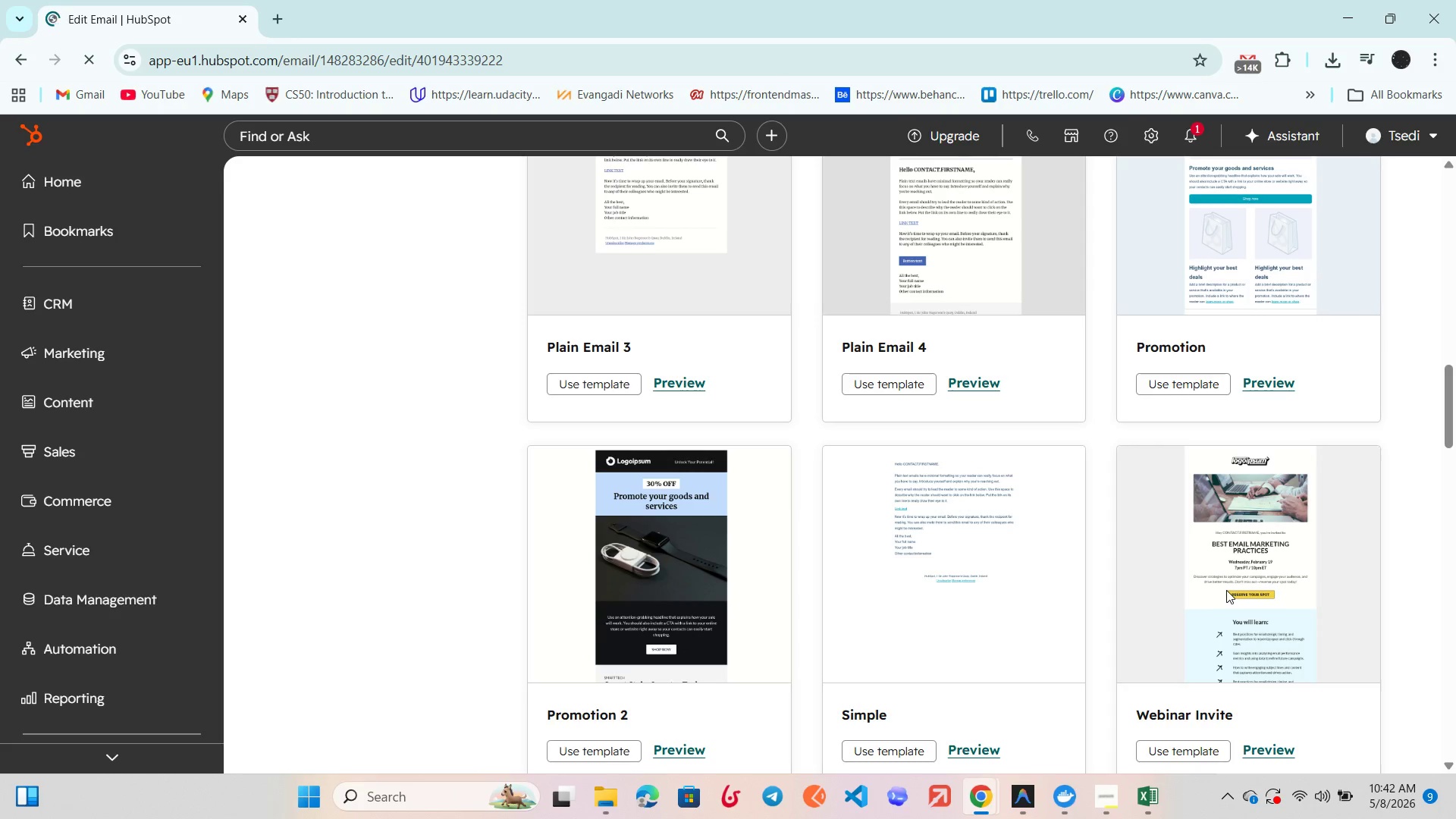 
left_click([739, 127])
 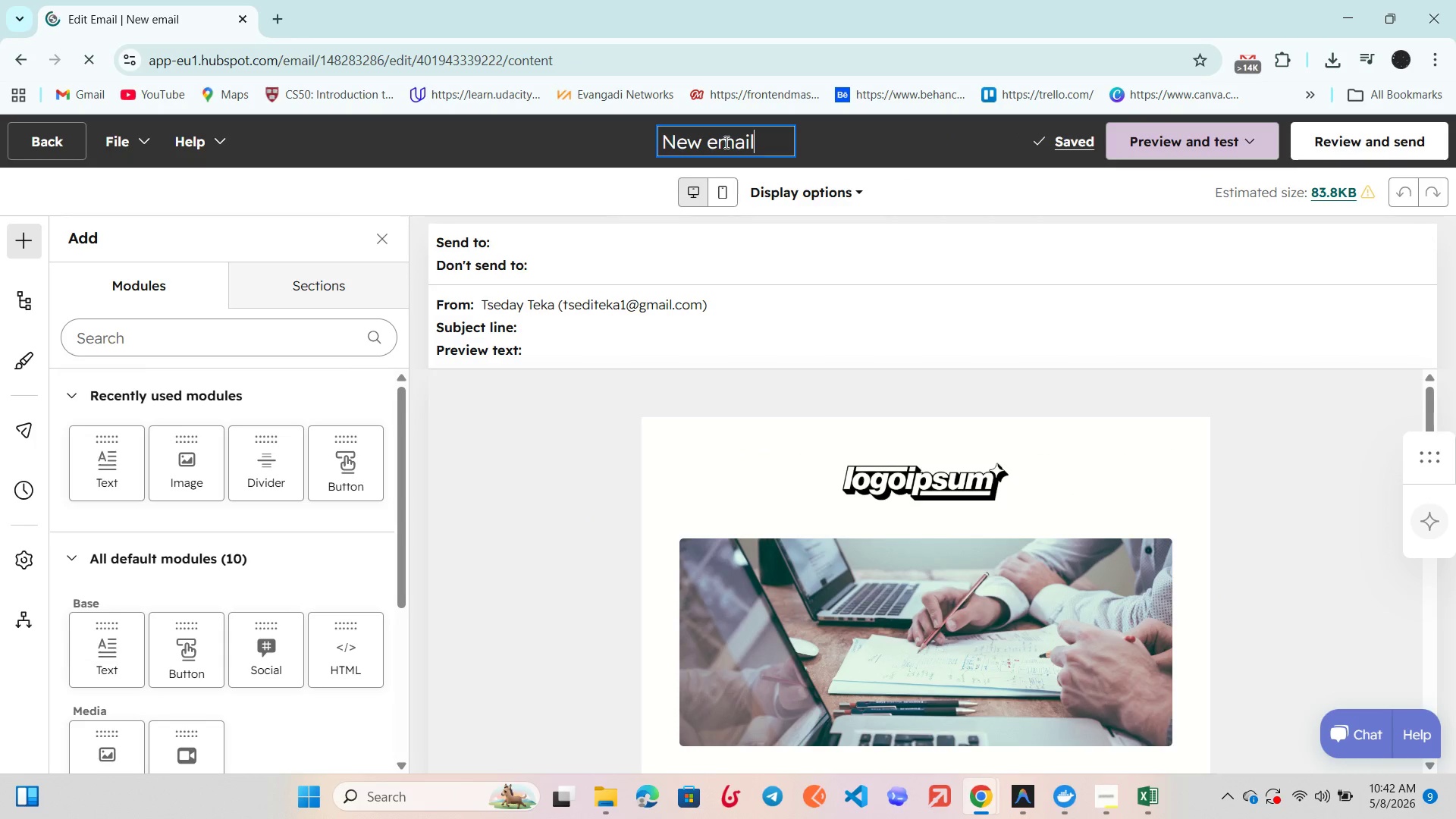 
key(Control+ControlLeft)
 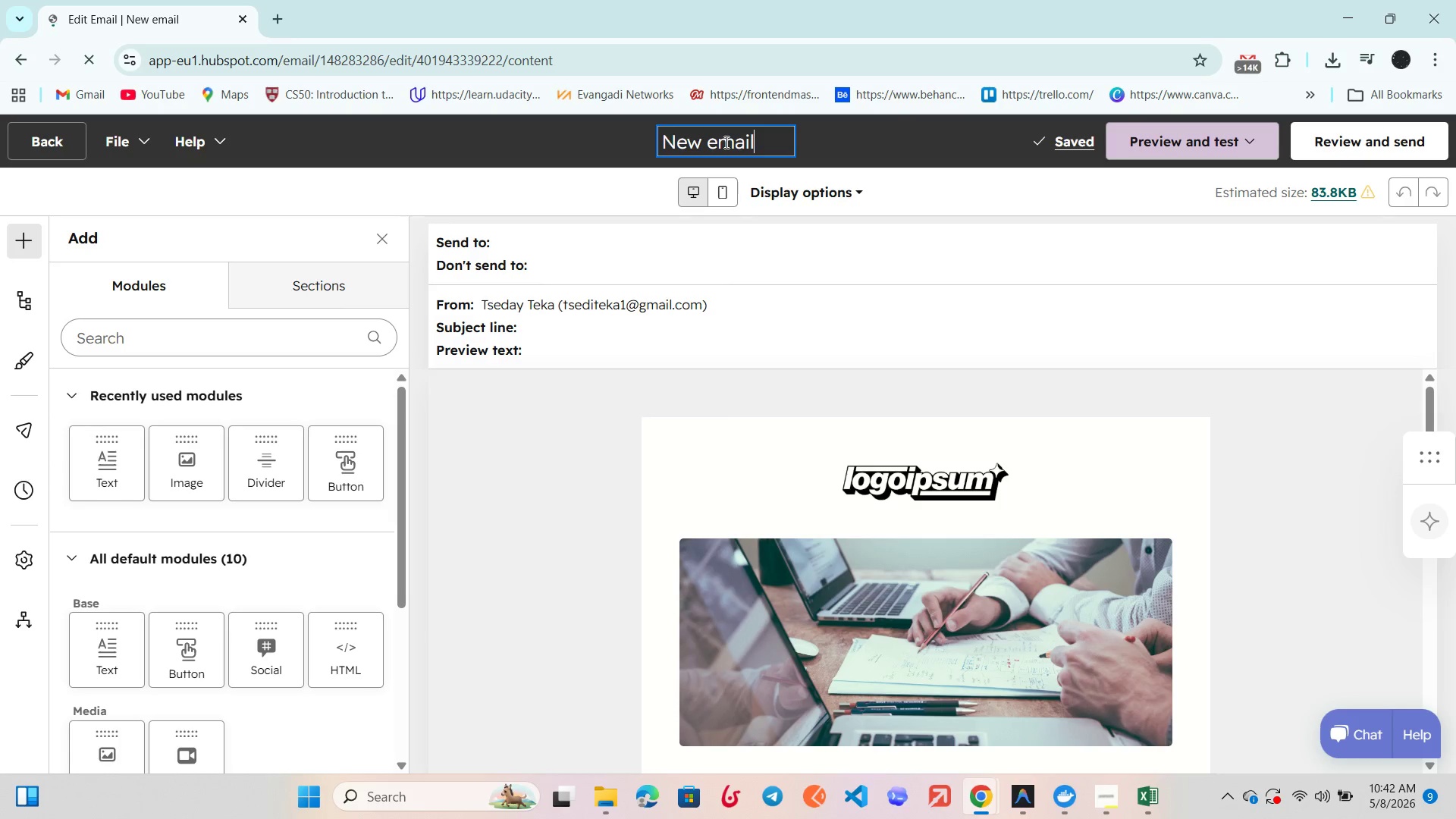 
key(Control+A)
 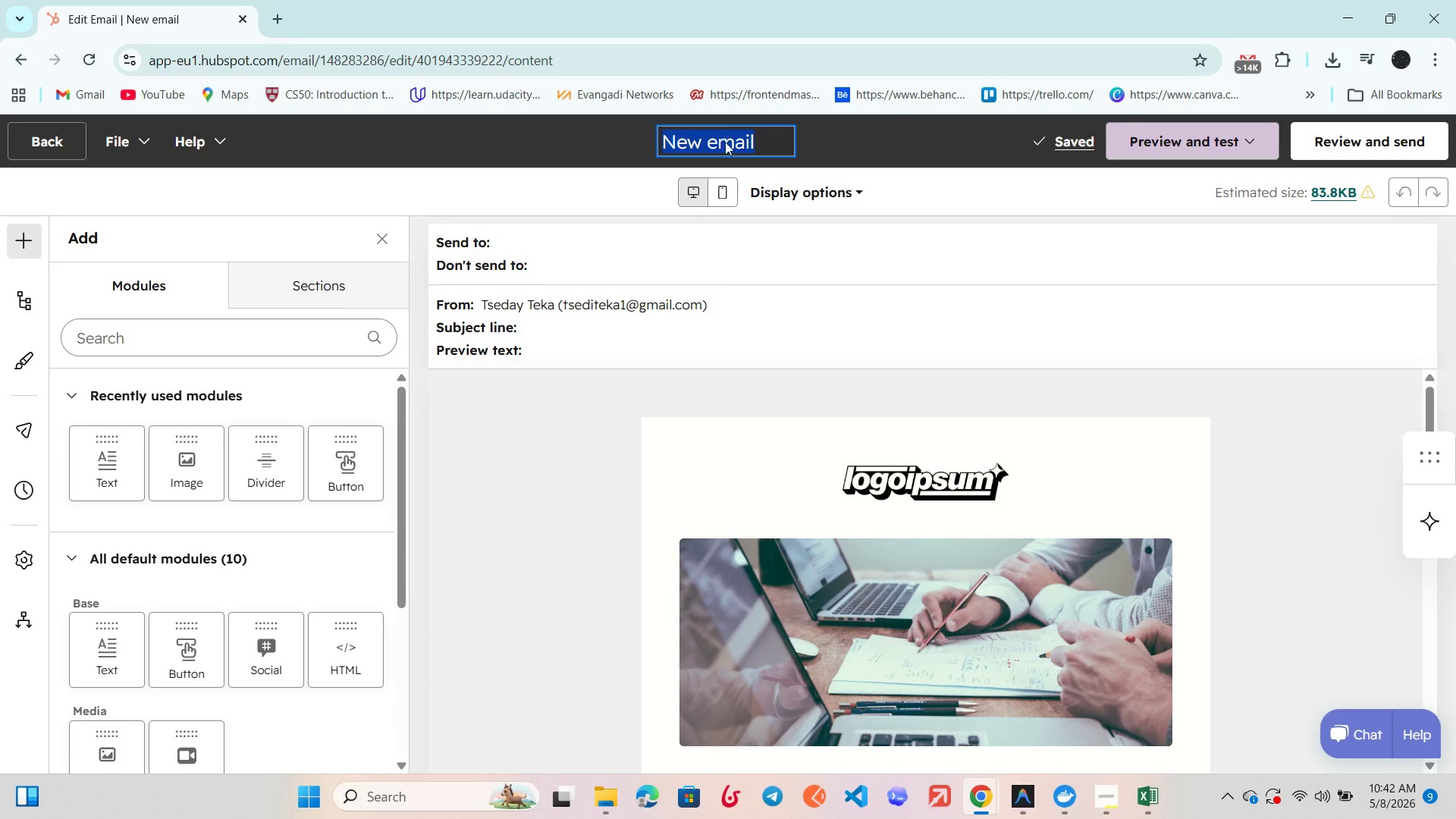 
key(Backspace)
type(Senior Dog S)
 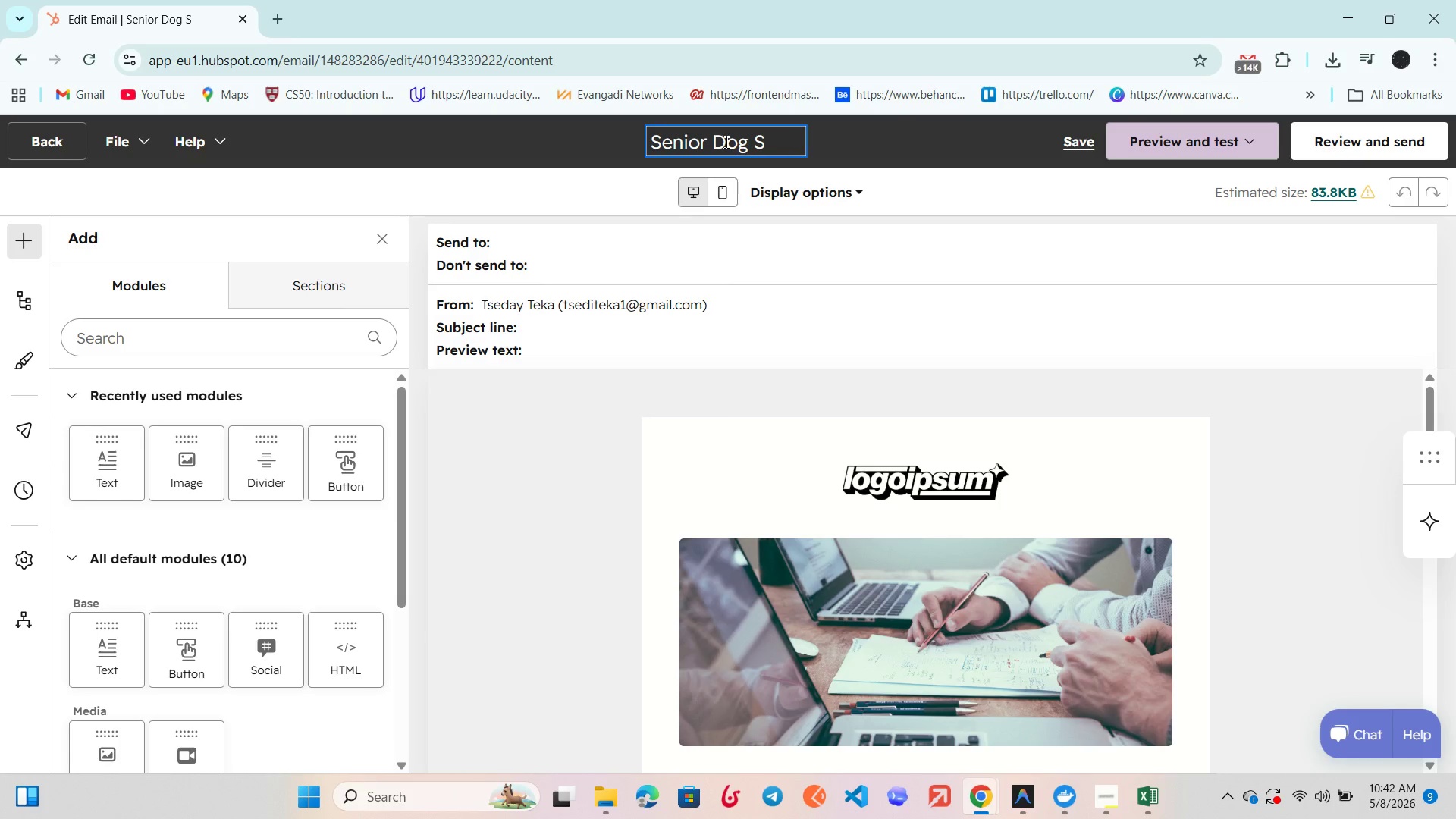 
type(ponsorship Campaign)
 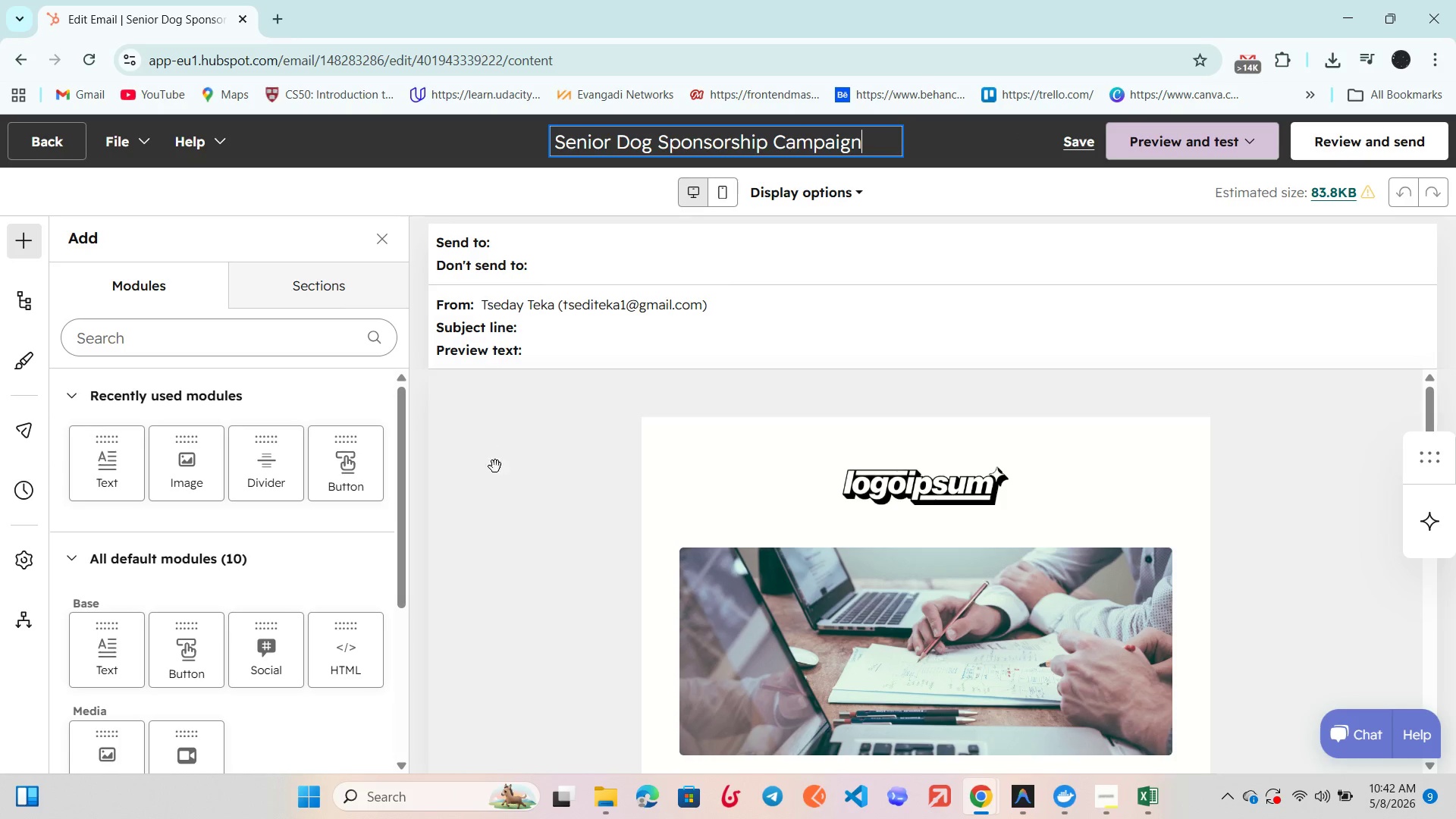 
left_click([488, 482])
 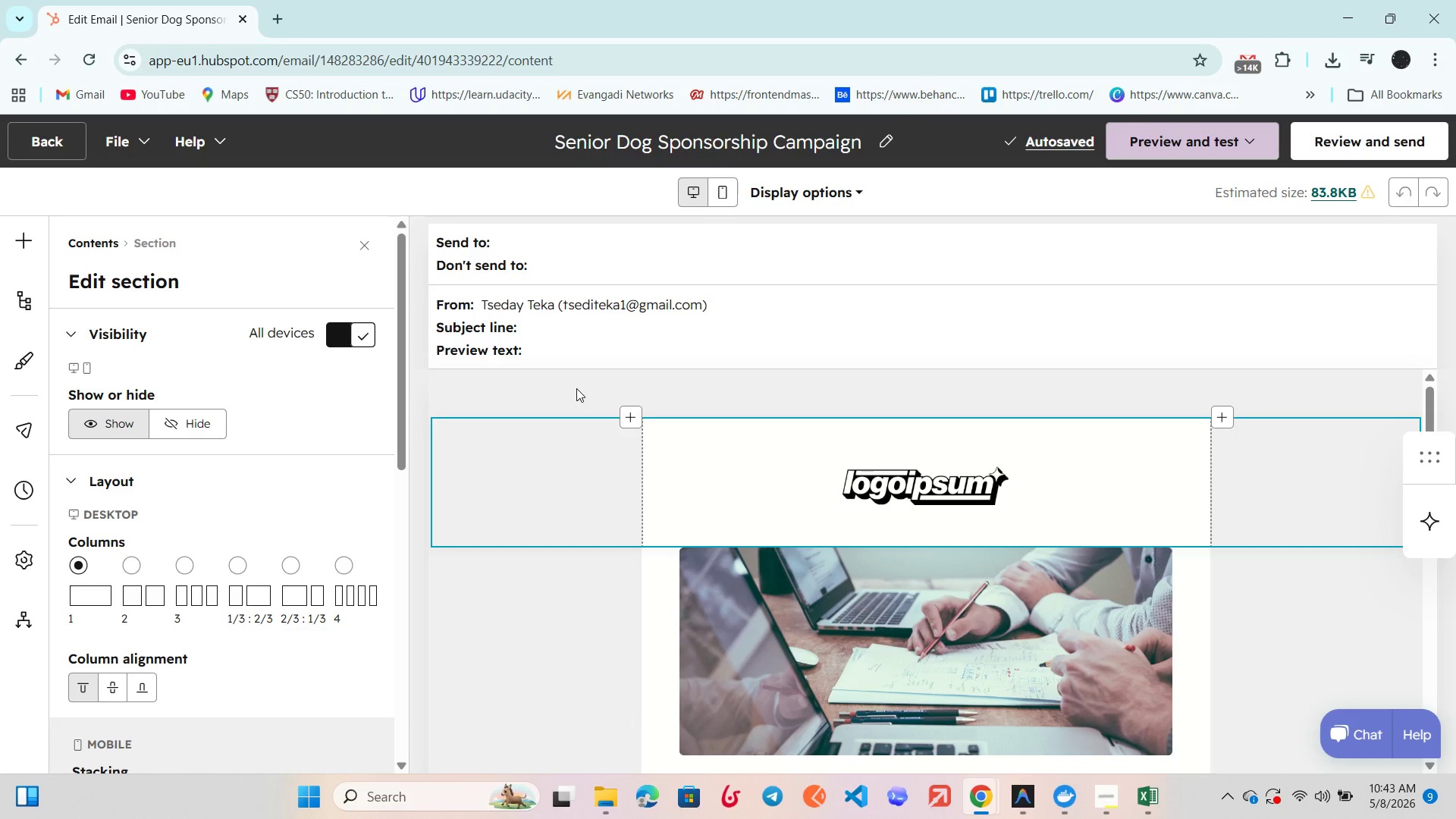 
wait(8.81)
 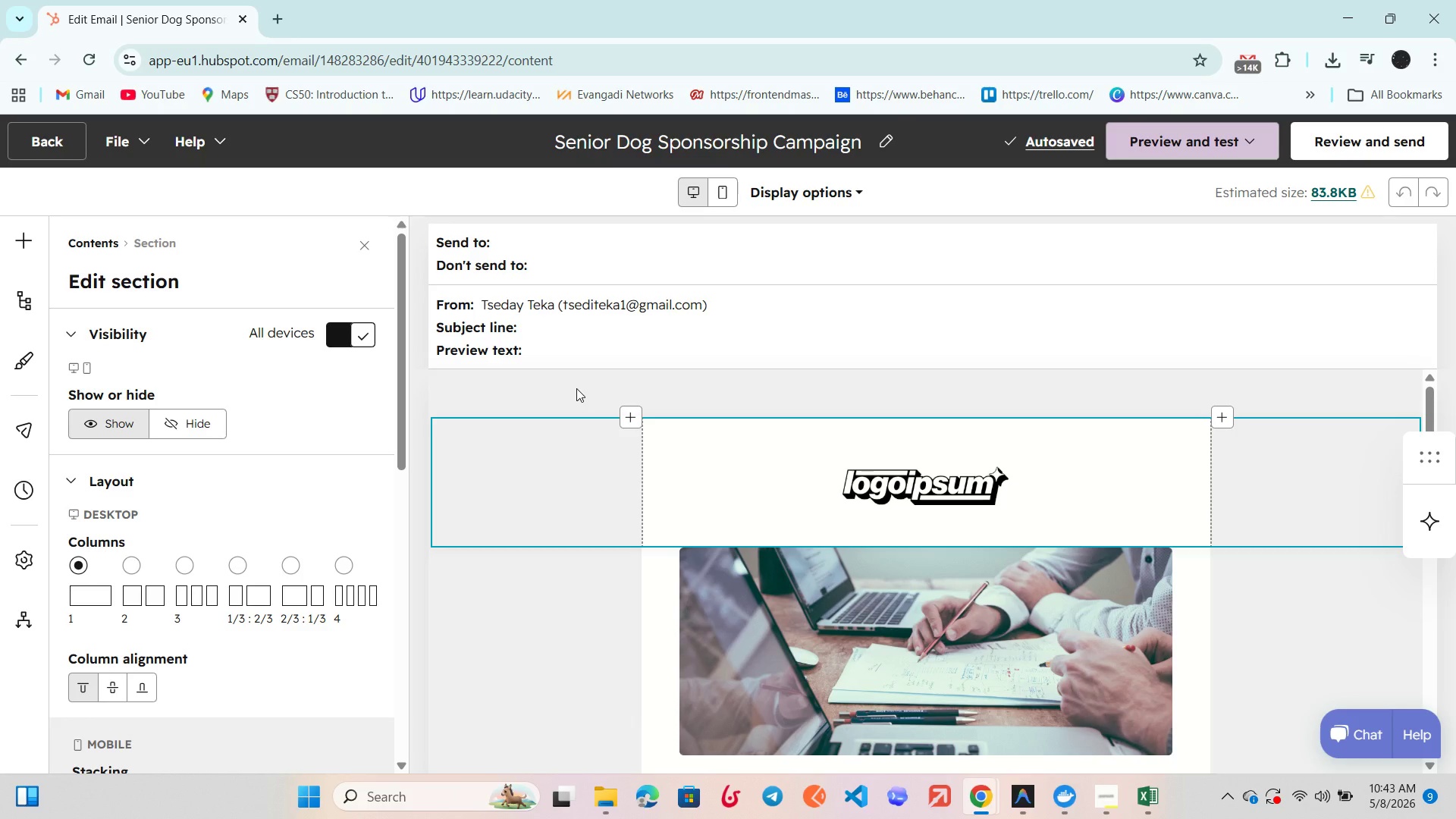 
left_click([278, 14])
 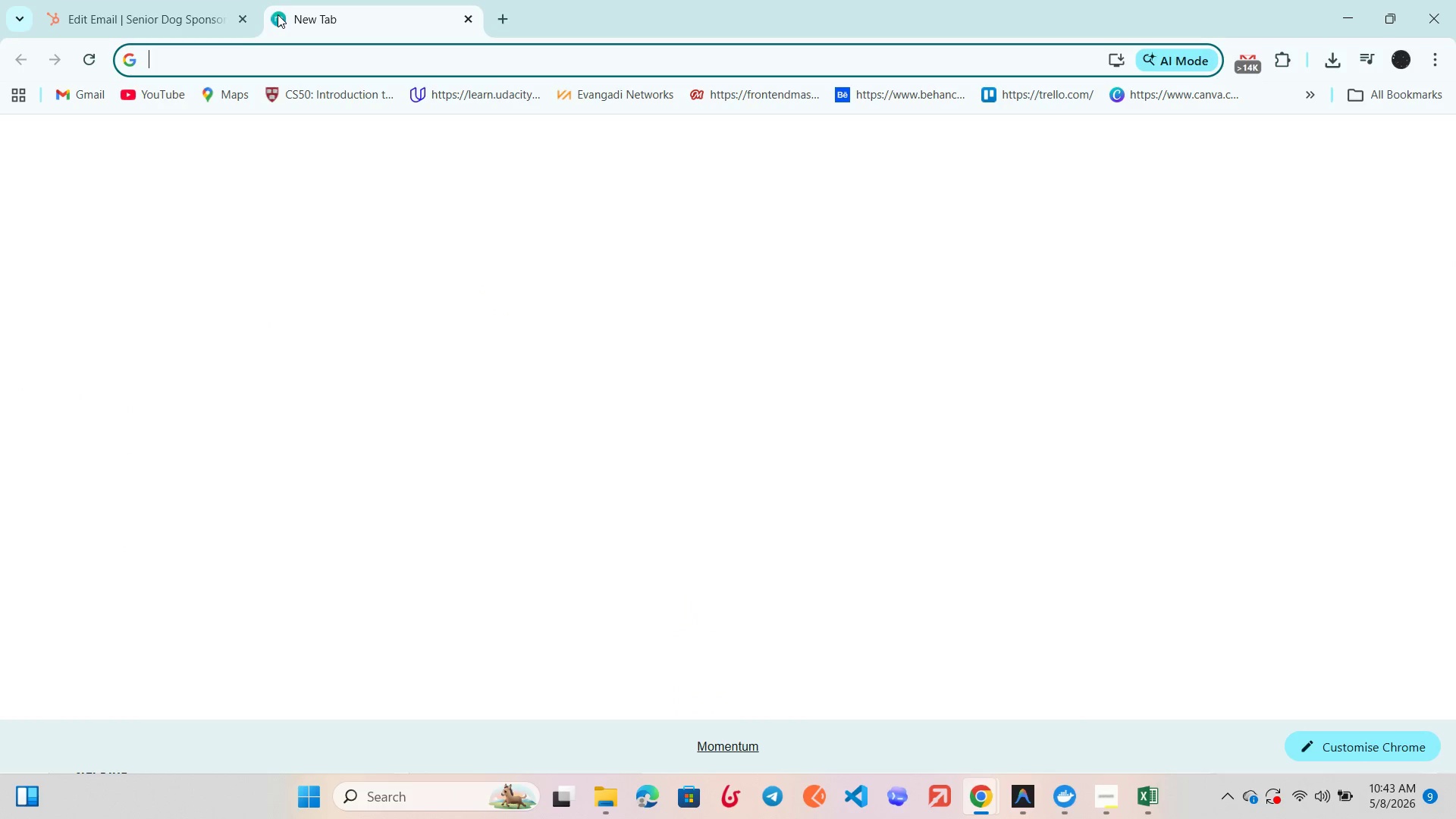 
type(uns)
 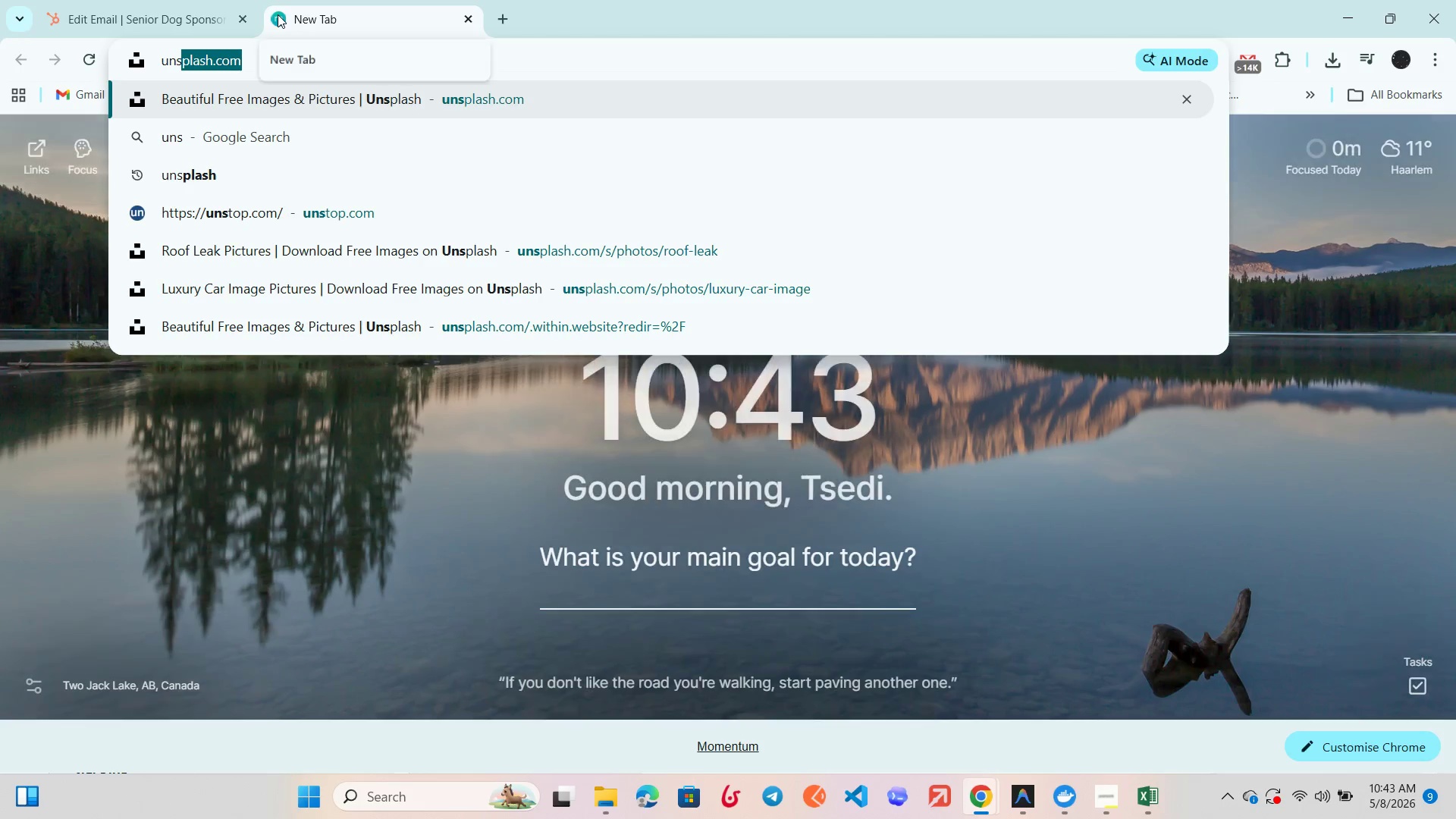 
key(Enter)
 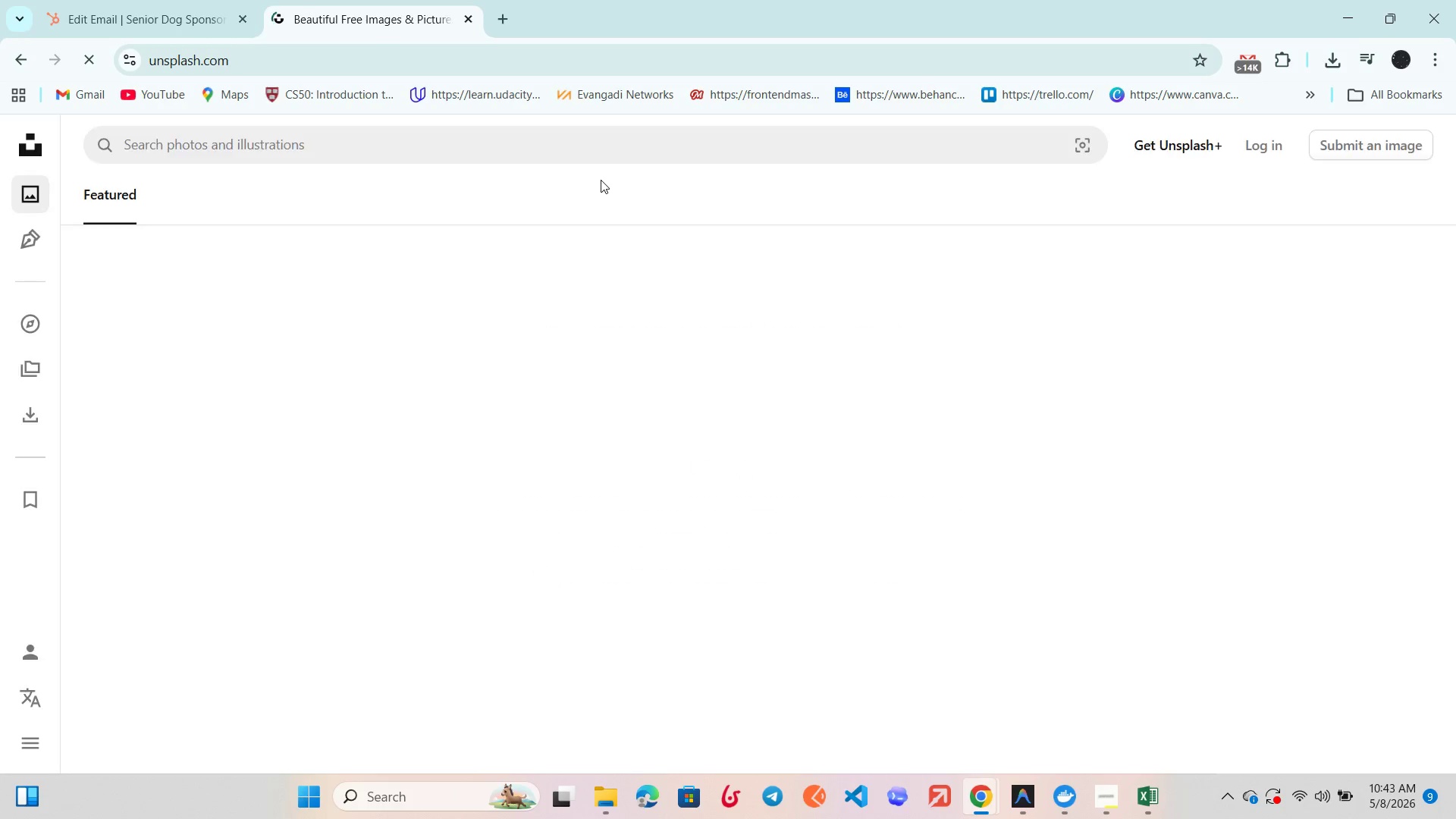 
wait(5.52)
 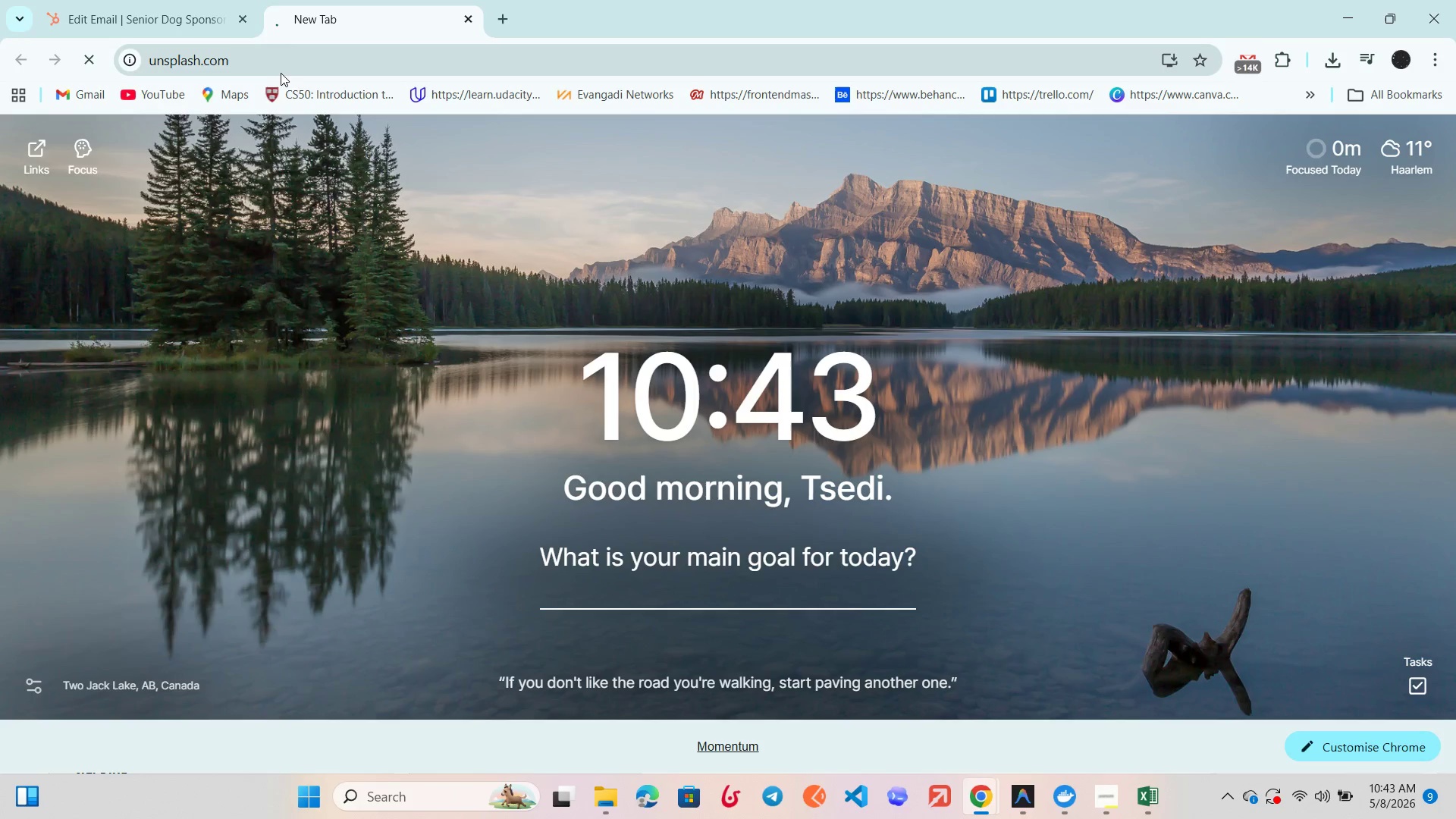 
left_click([447, 142])
 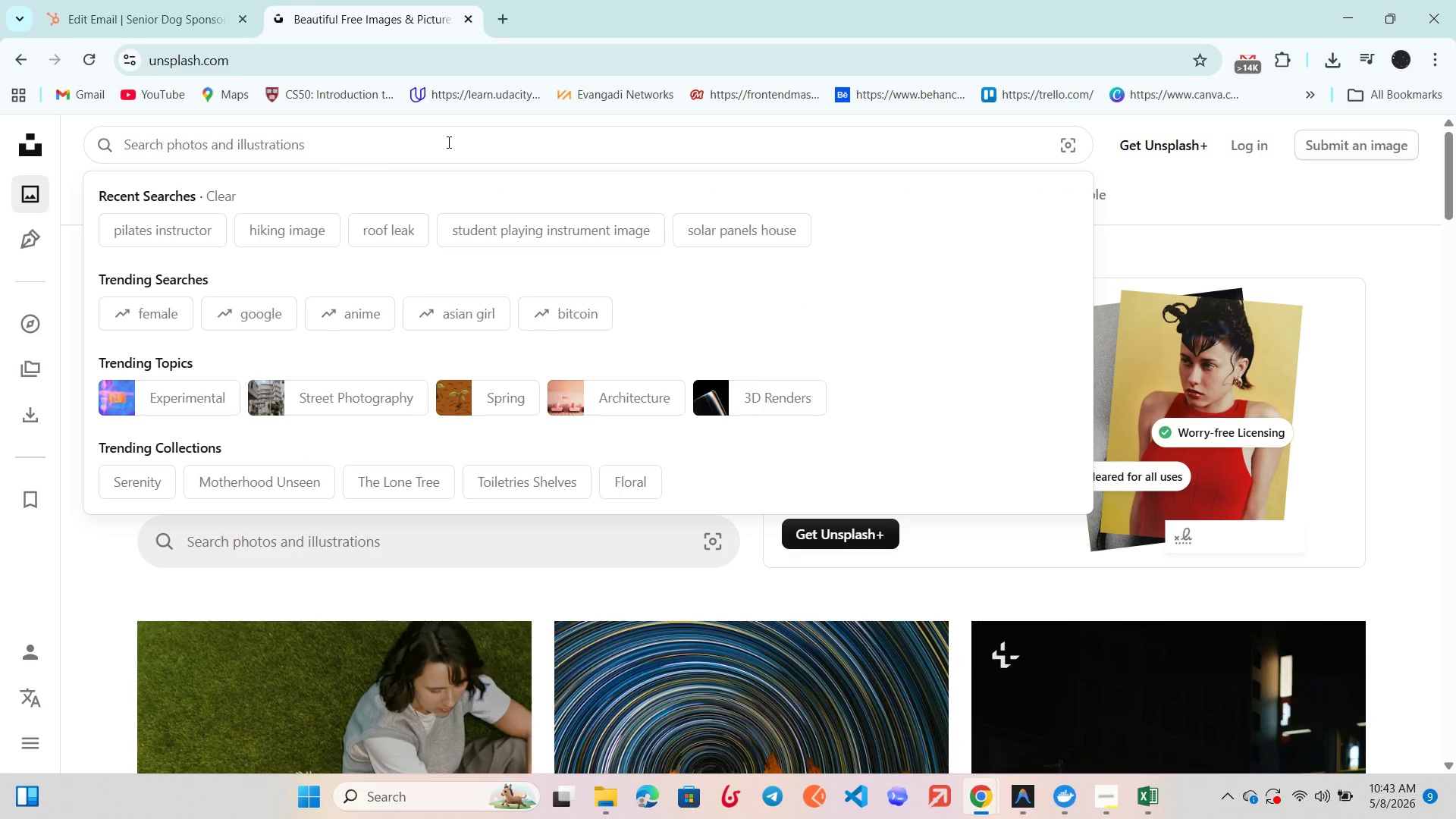 
type([VolumeDown][VolumeDown][VolumeDown]senior golden retriver dog)
 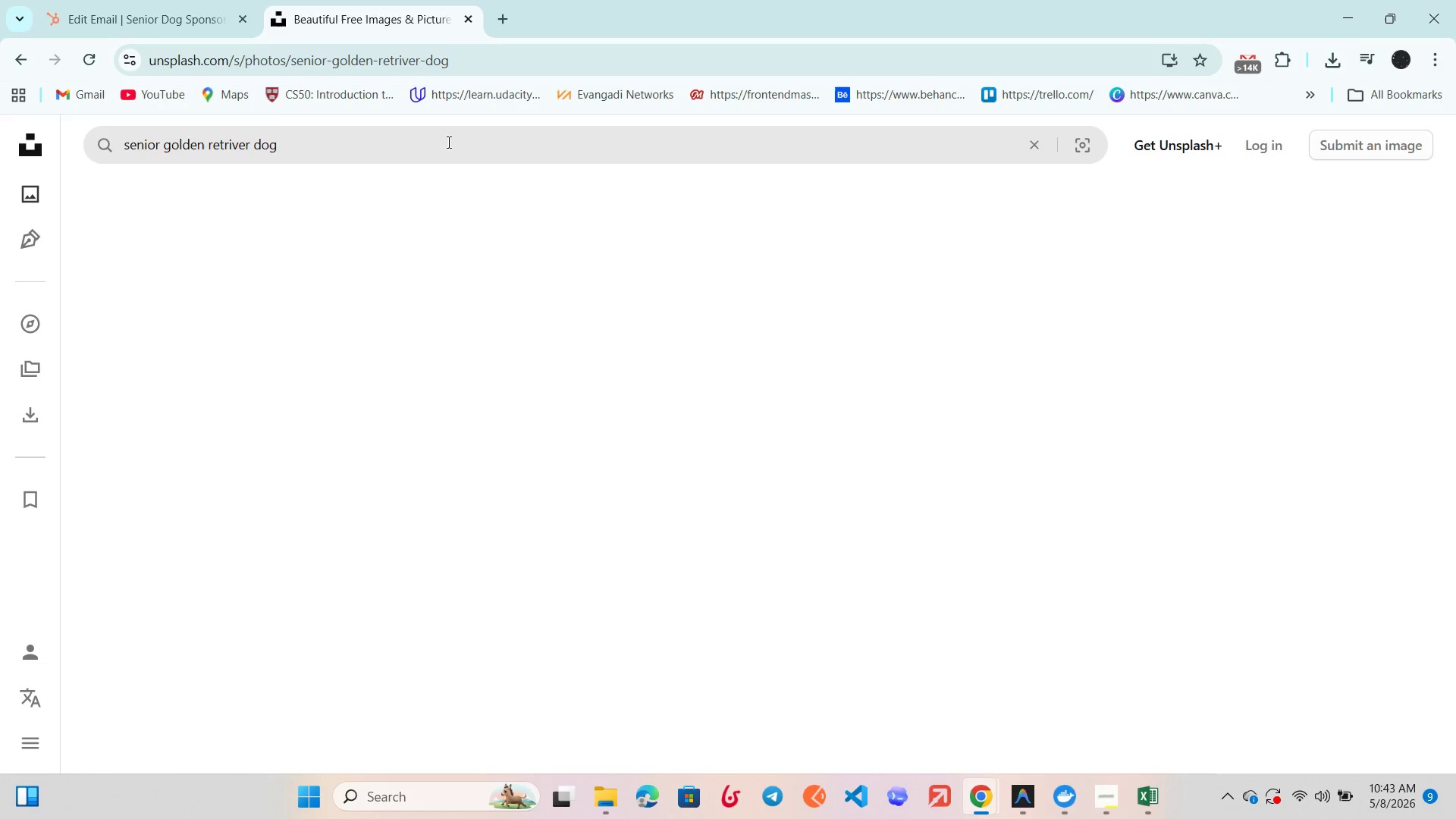 
key(Enter)
 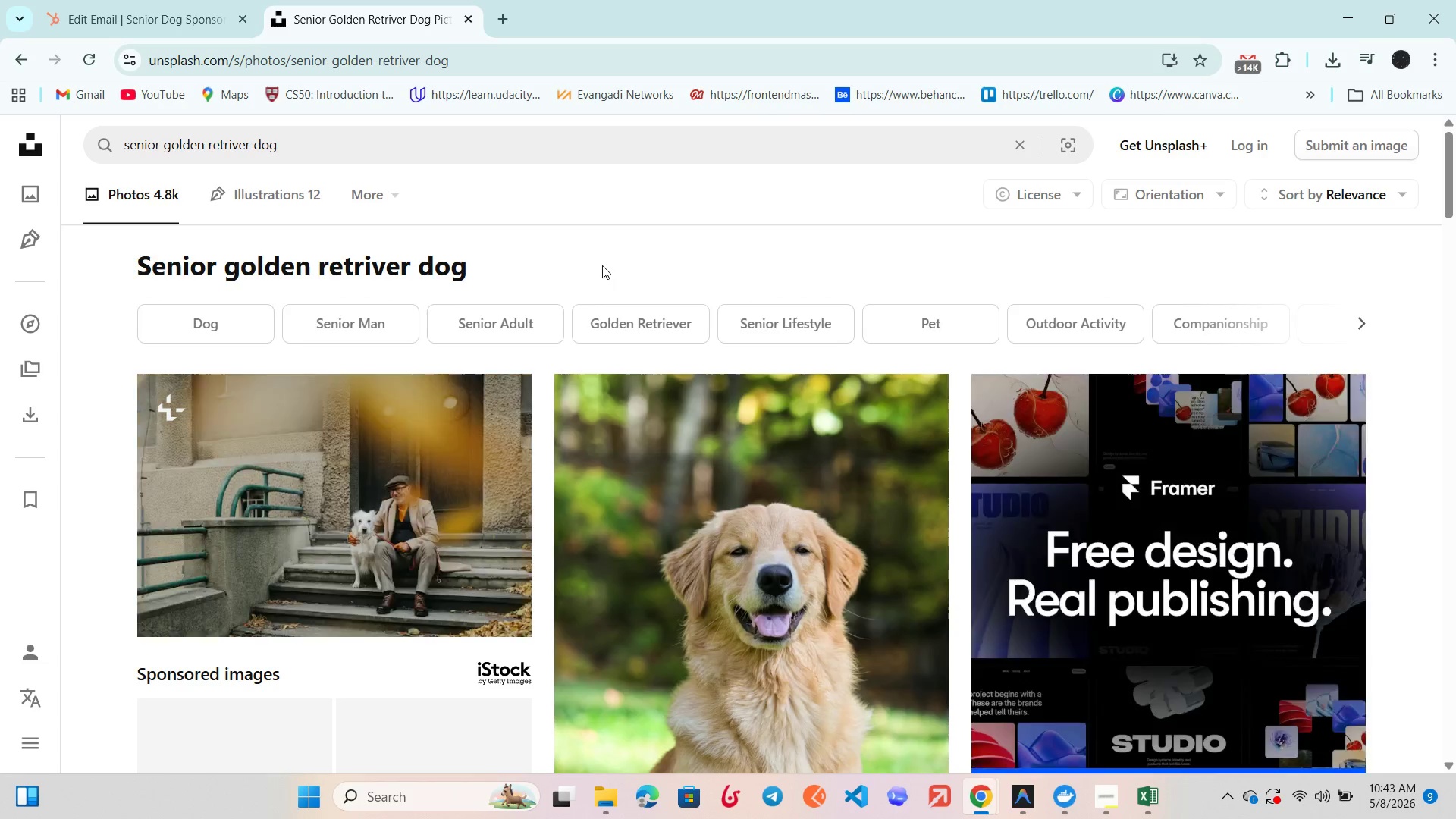 
scroll: coordinate [745, 311], scroll_direction: down, amount: 17.0
 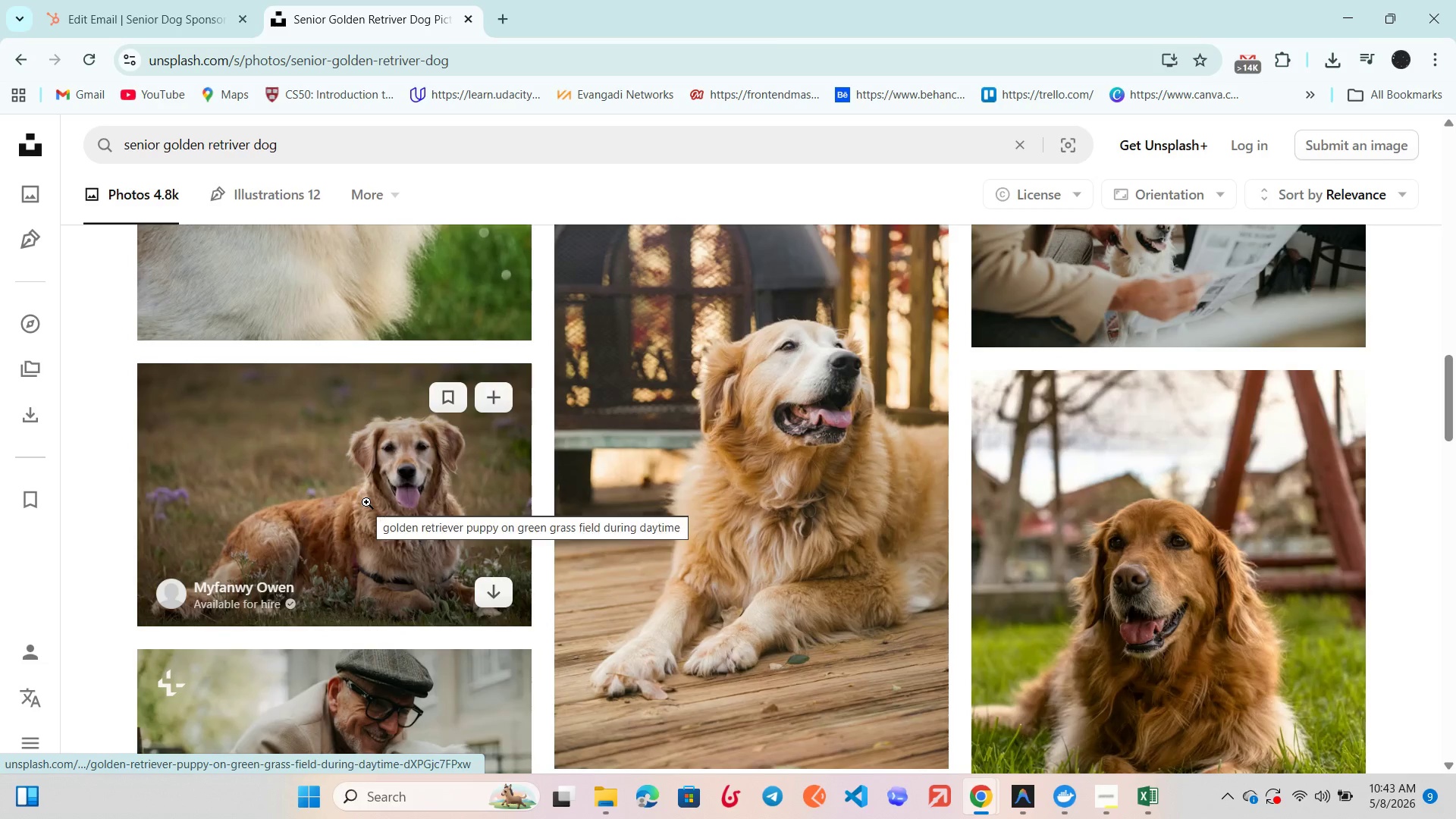 
left_click([366, 502])
 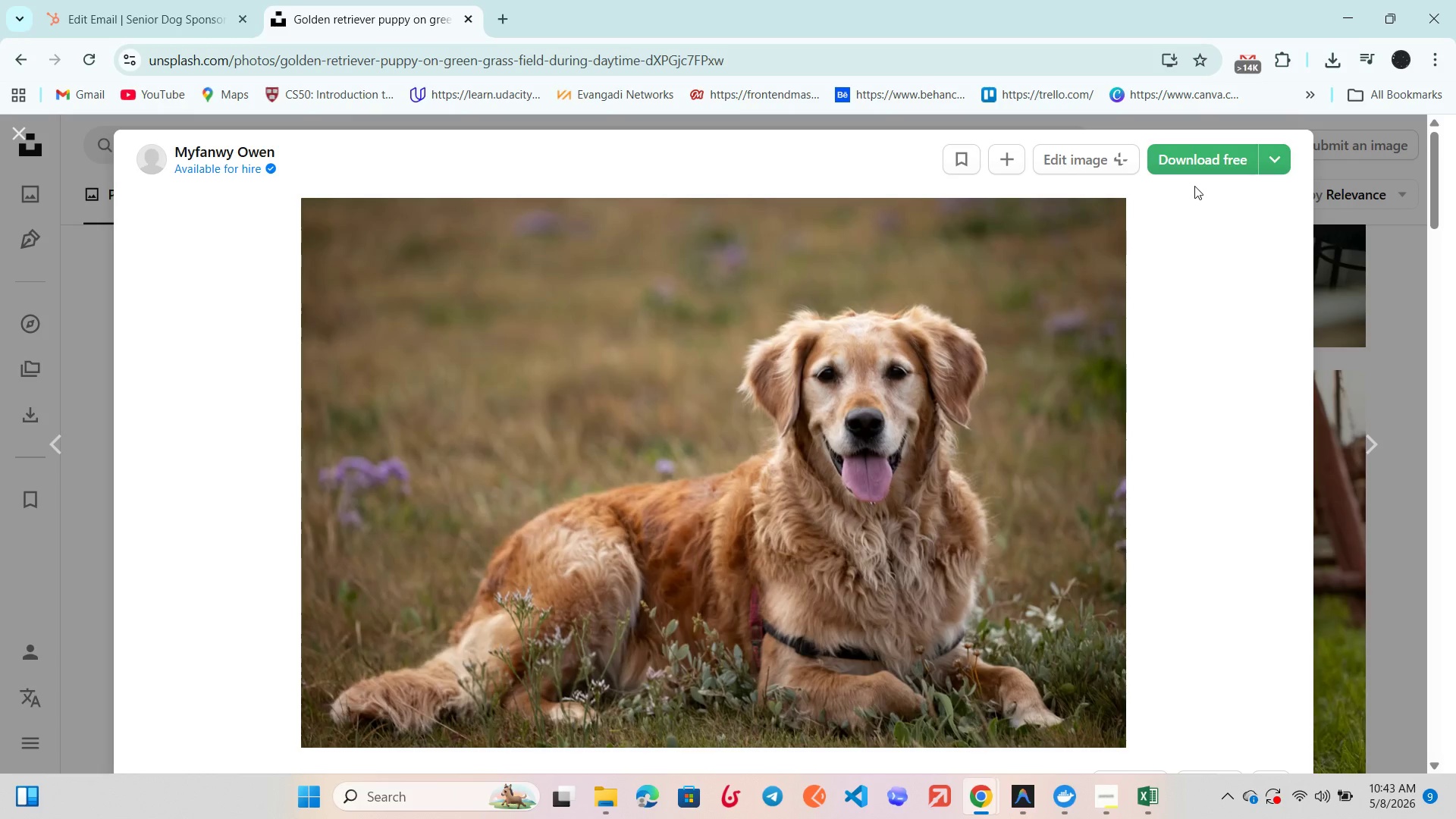 
left_click([1196, 162])
 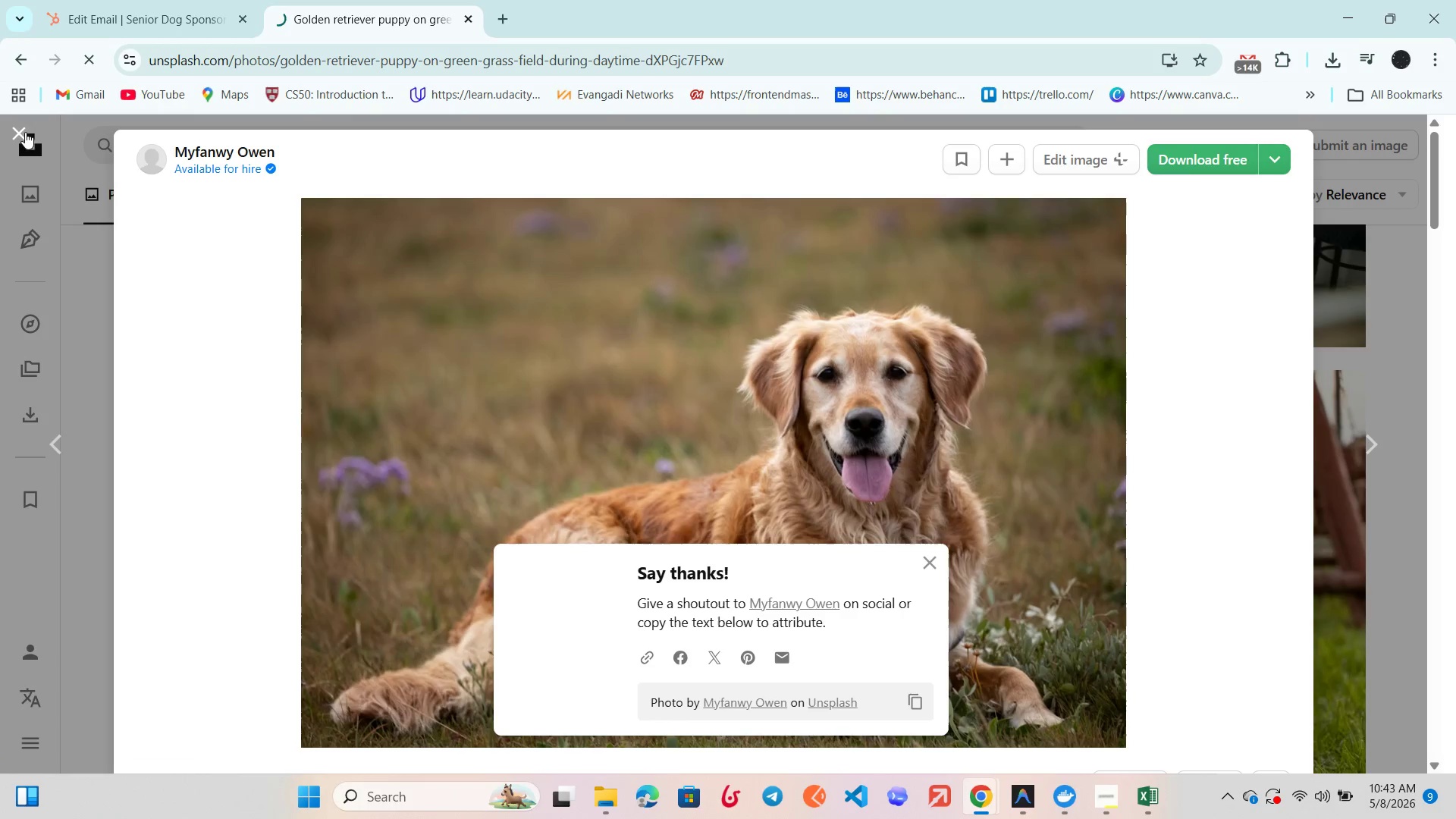 
left_click([24, 130])
 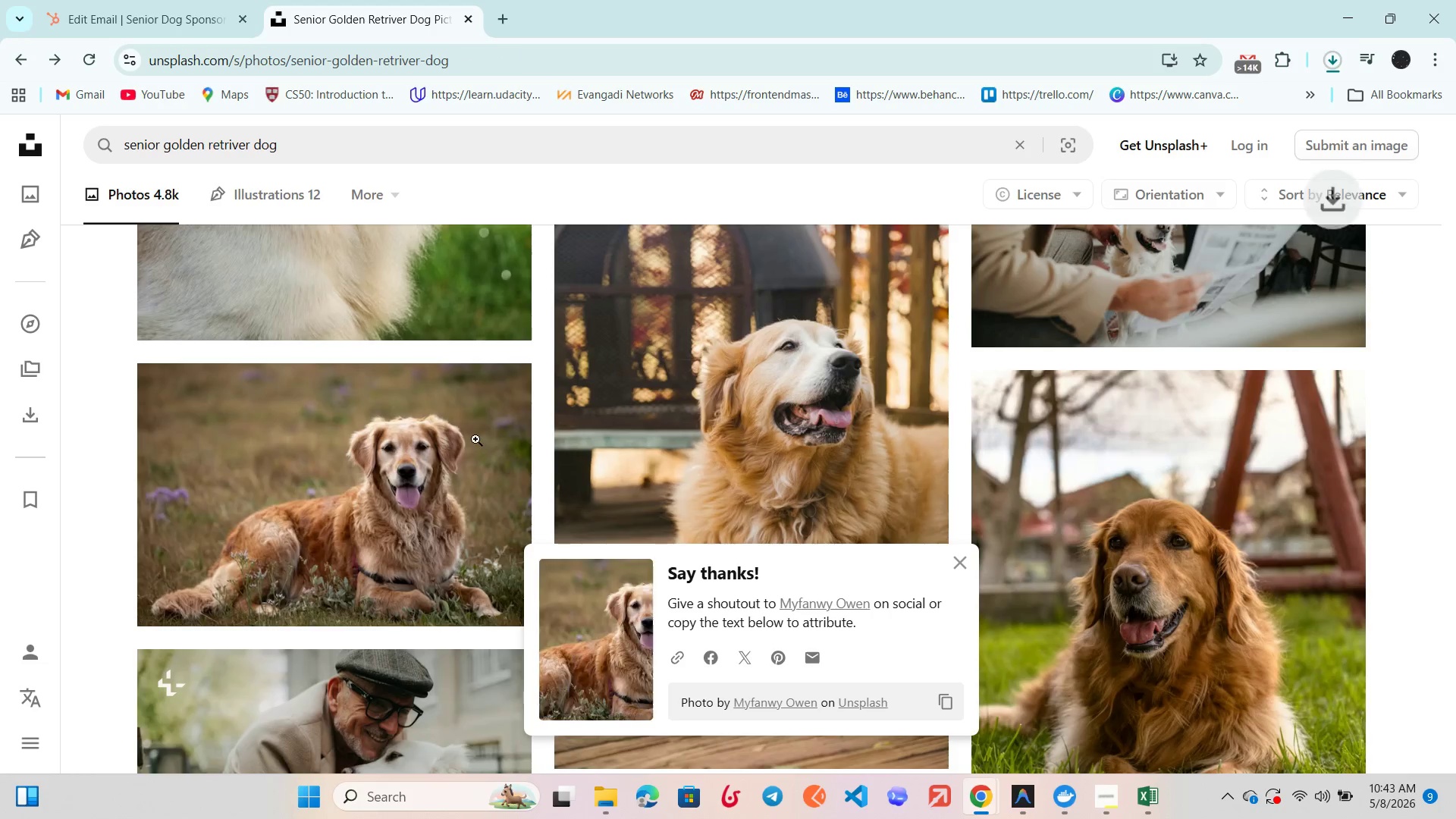 
scroll: coordinate [476, 439], scroll_direction: down, amount: 8.0
 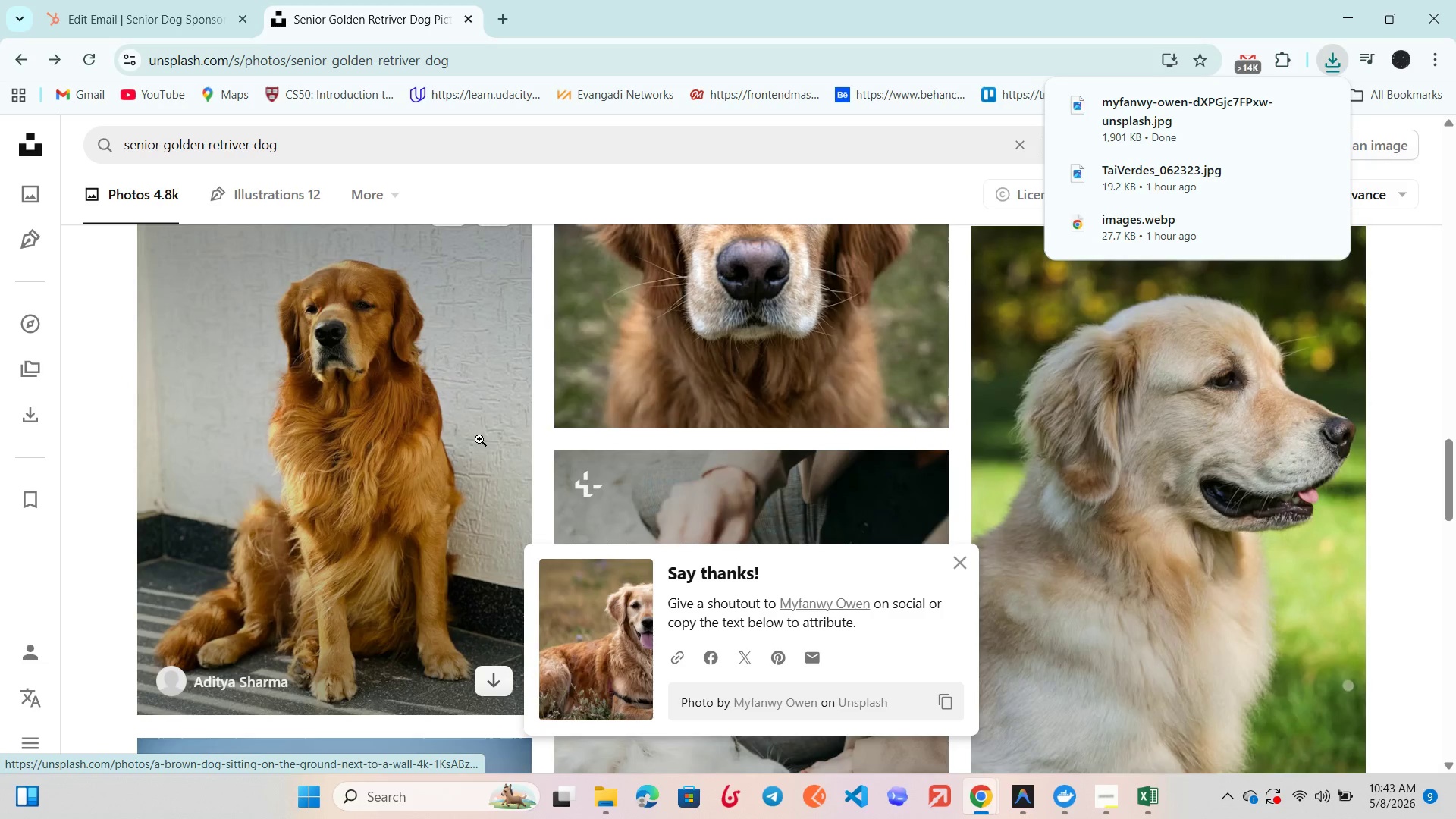 
scroll: coordinate [479, 439], scroll_direction: up, amount: 4.0
 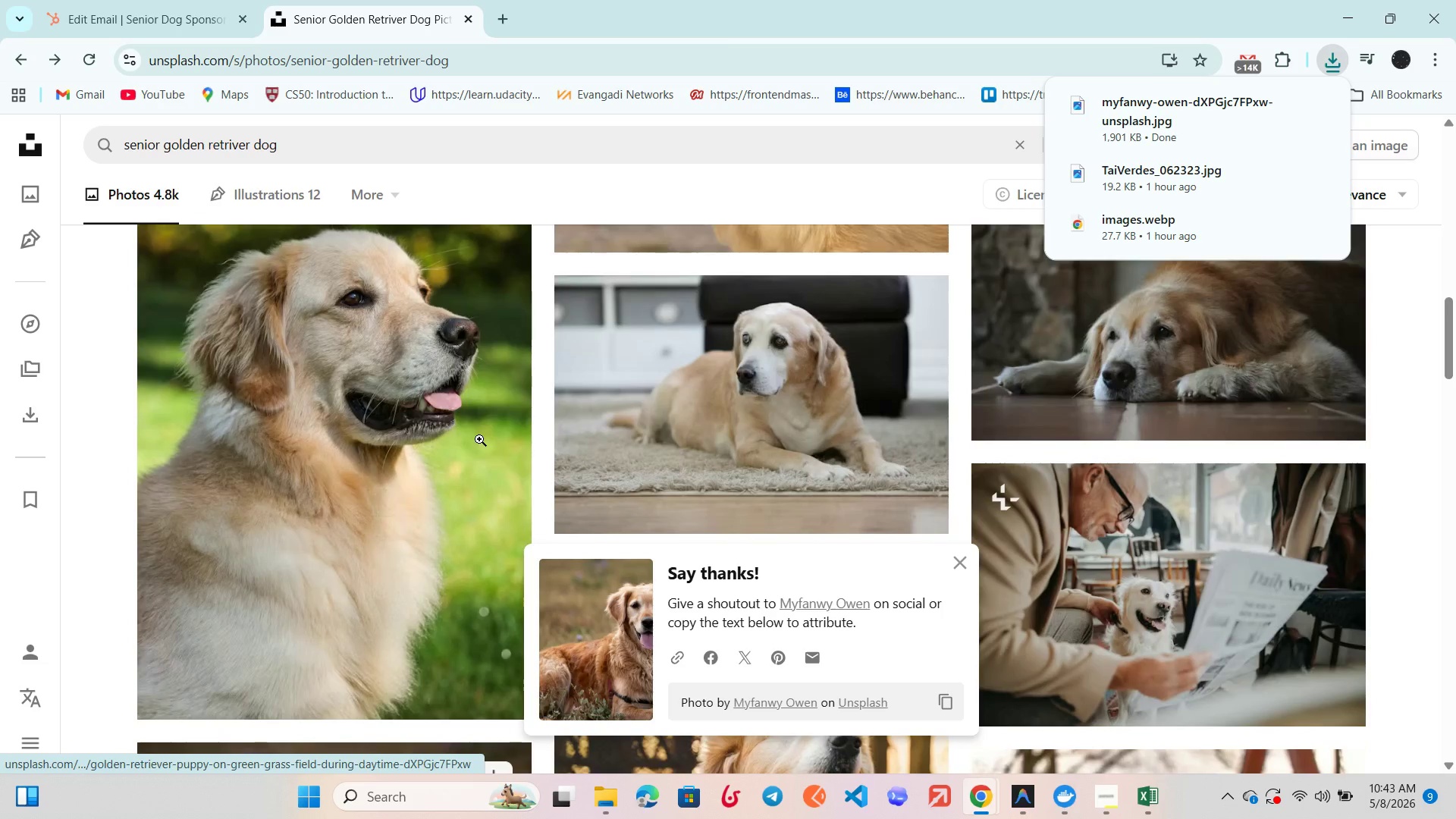 
left_click([184, 0])
 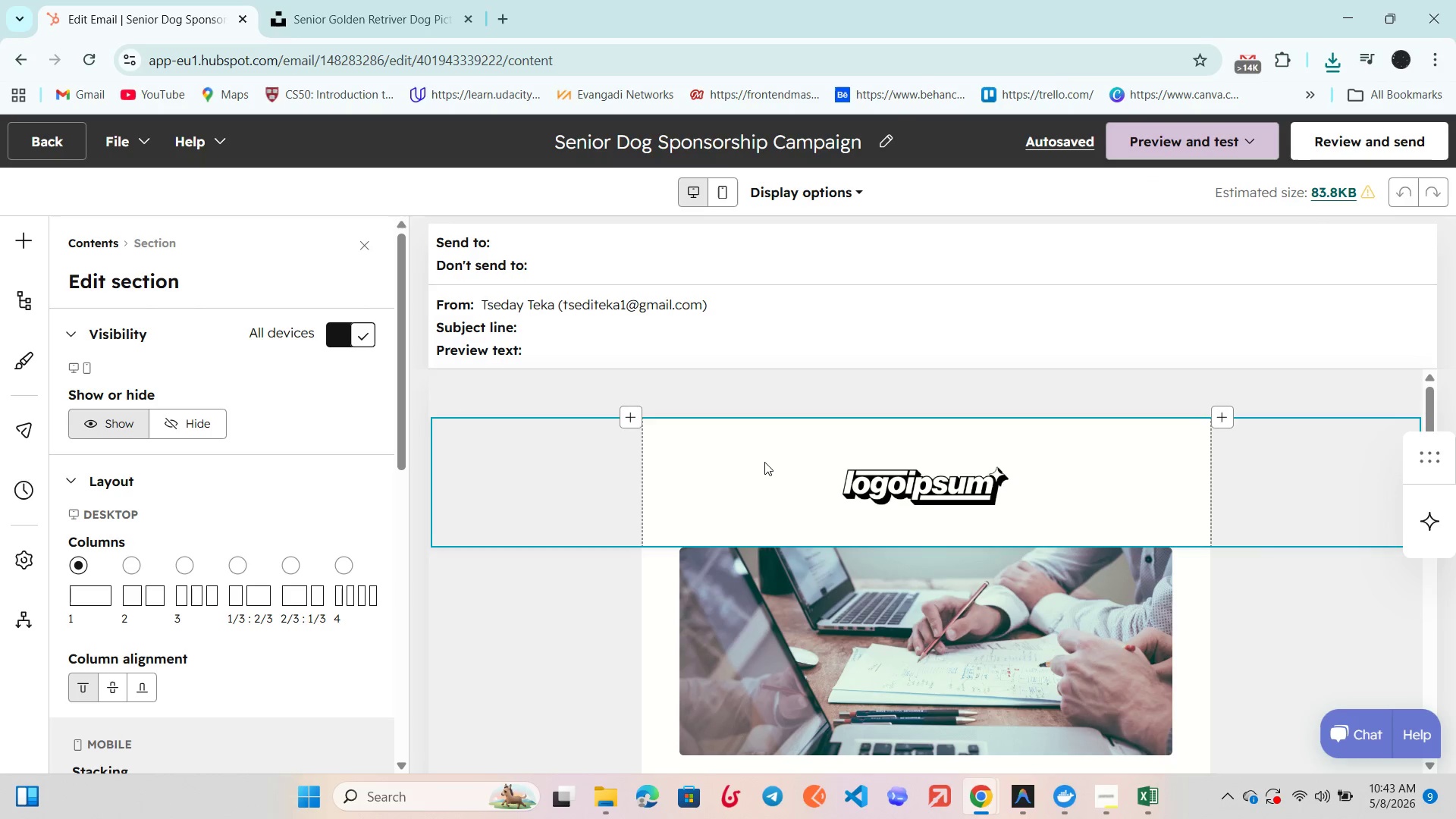 
scroll: coordinate [765, 463], scroll_direction: down, amount: 2.0
 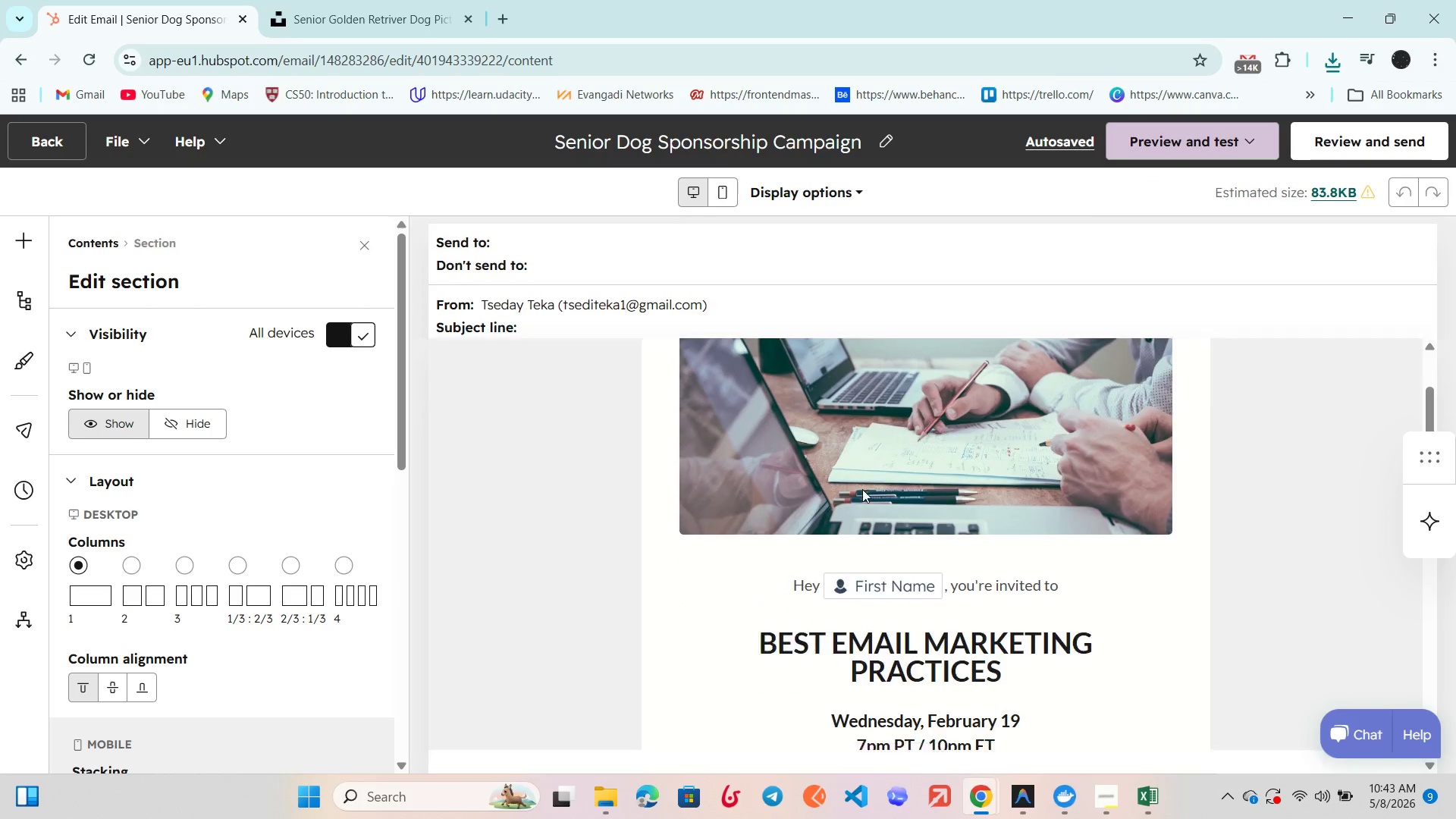 
left_click([862, 489])
 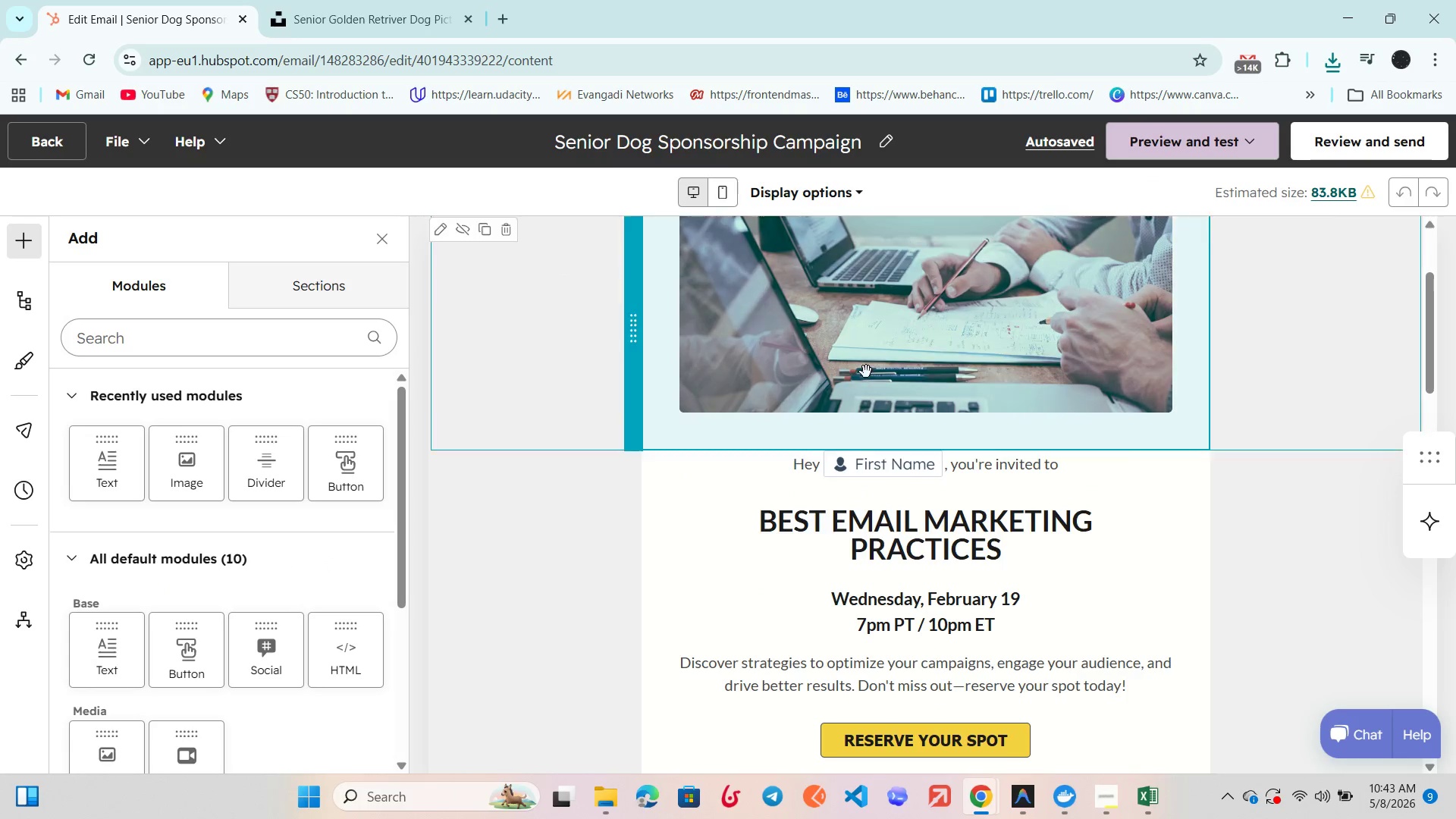 
double_click([865, 374])
 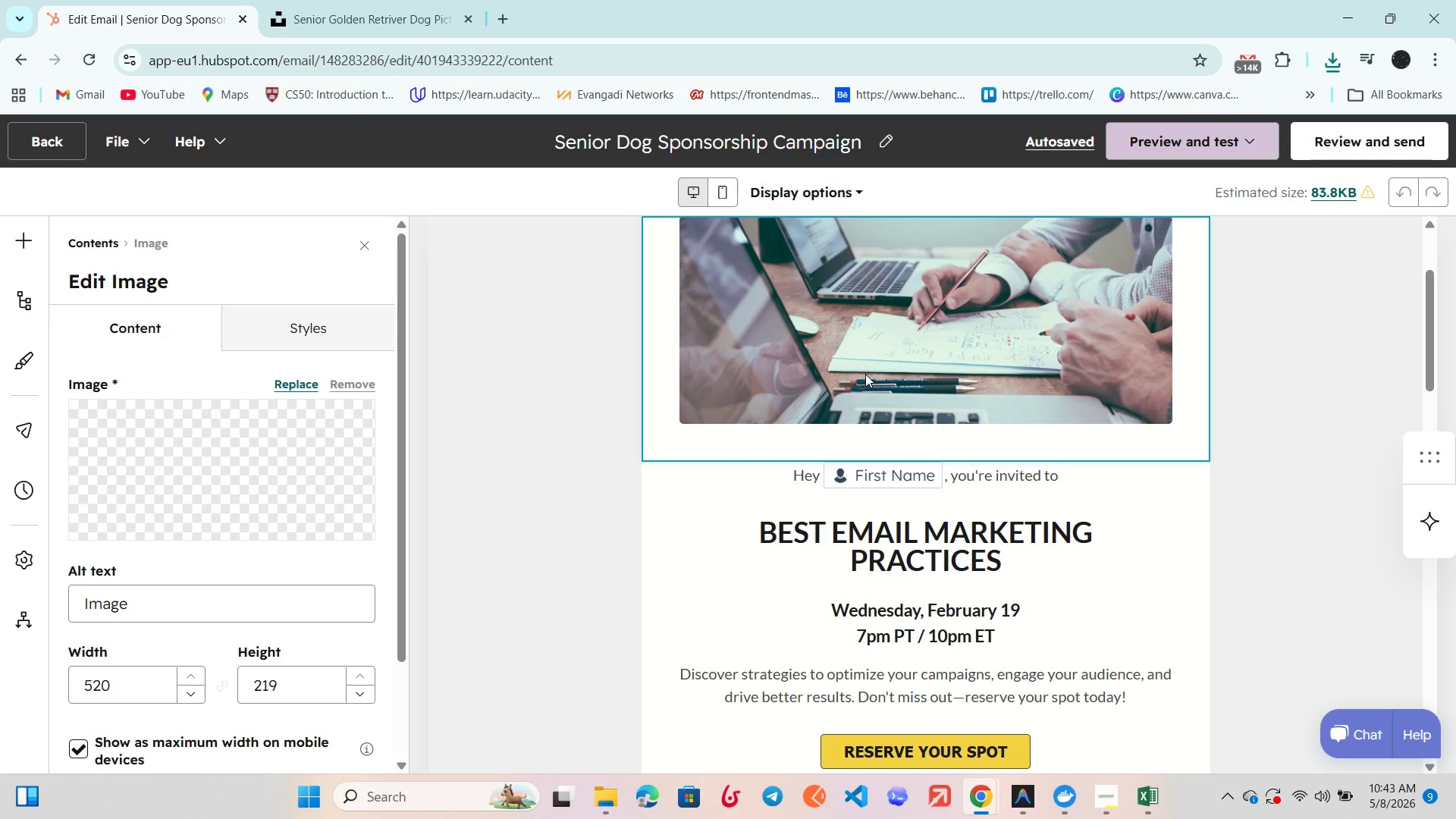 
double_click([865, 374])
 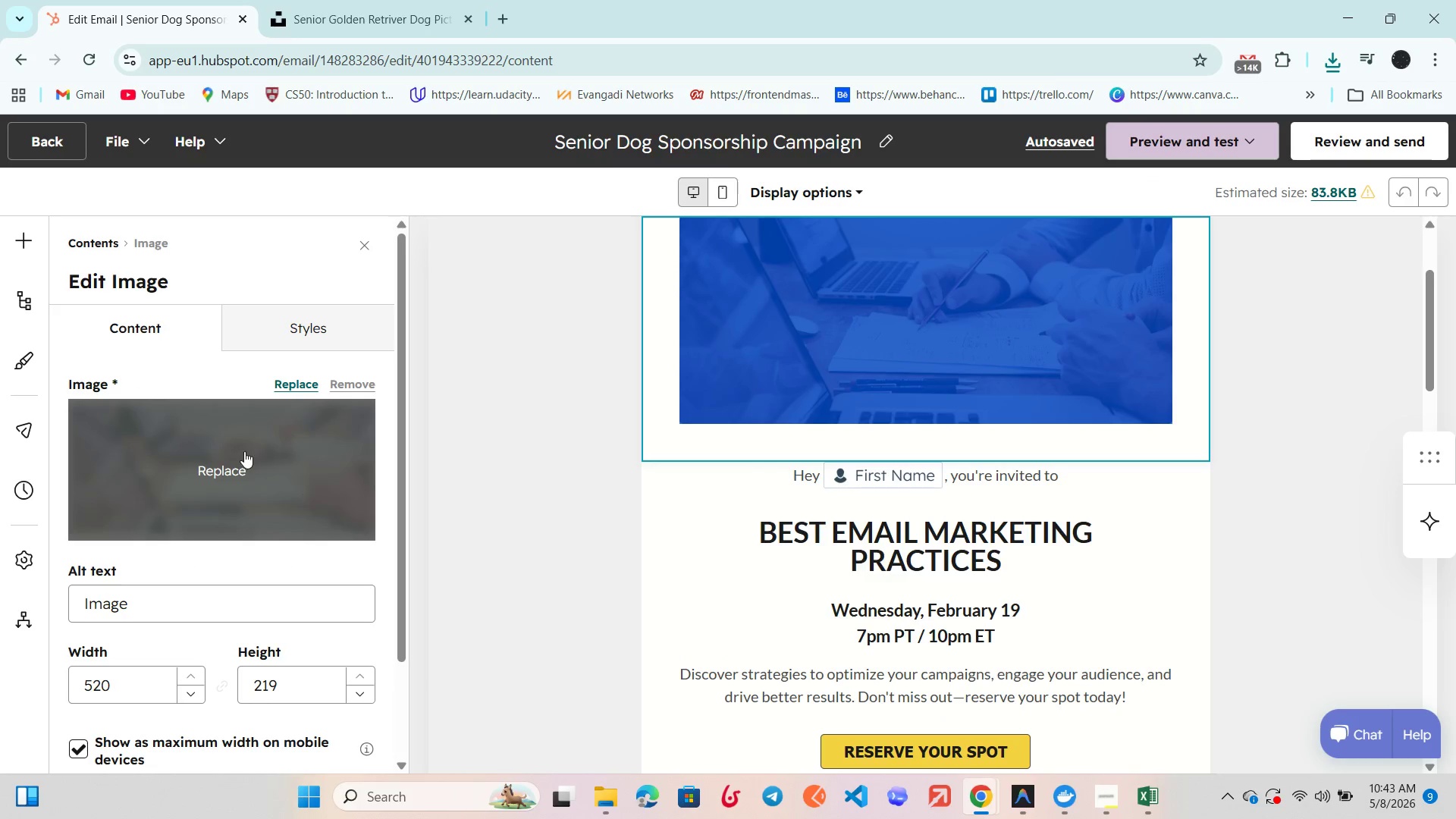 
left_click([236, 458])
 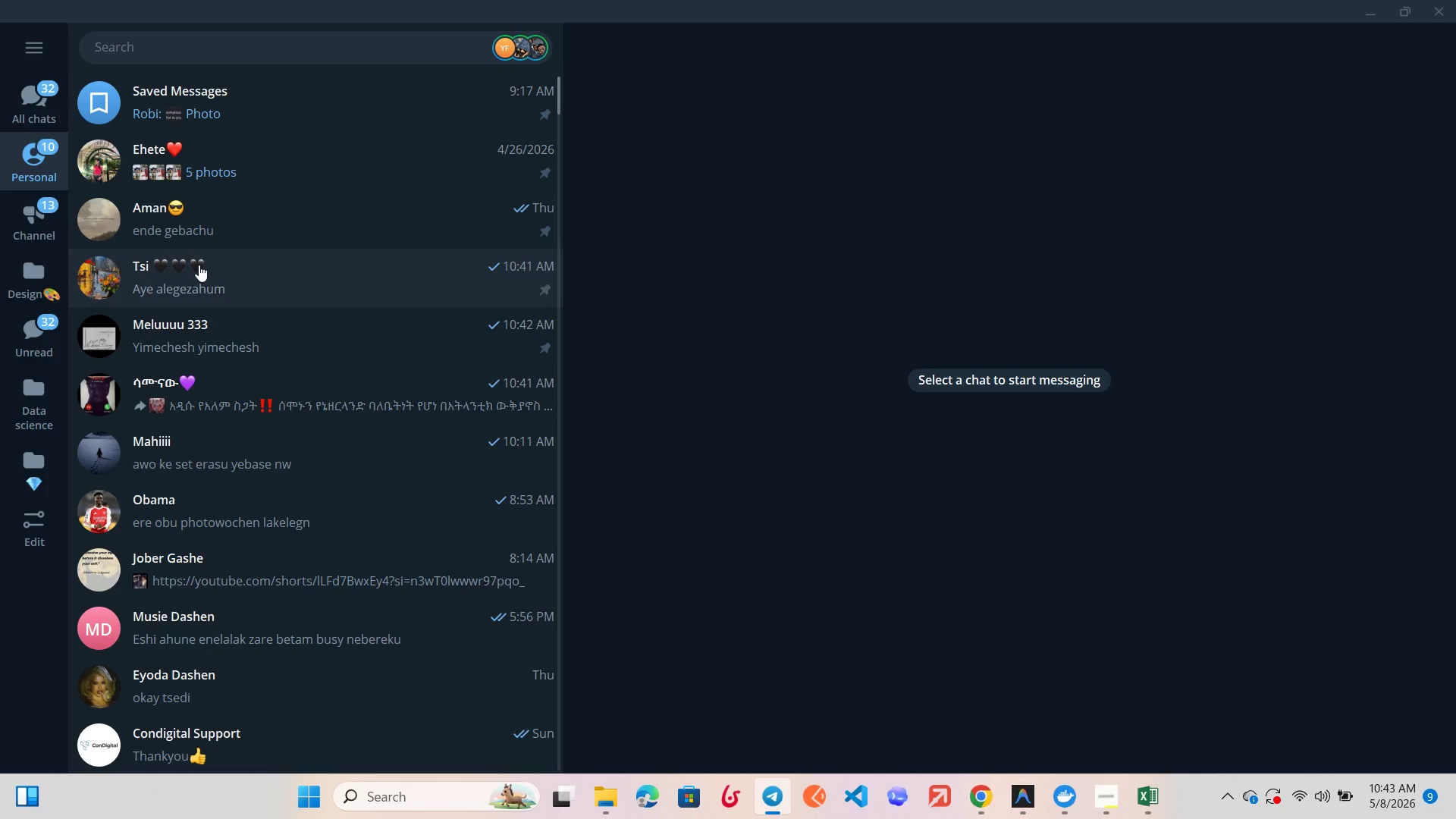 
left_click([1455, 0])
 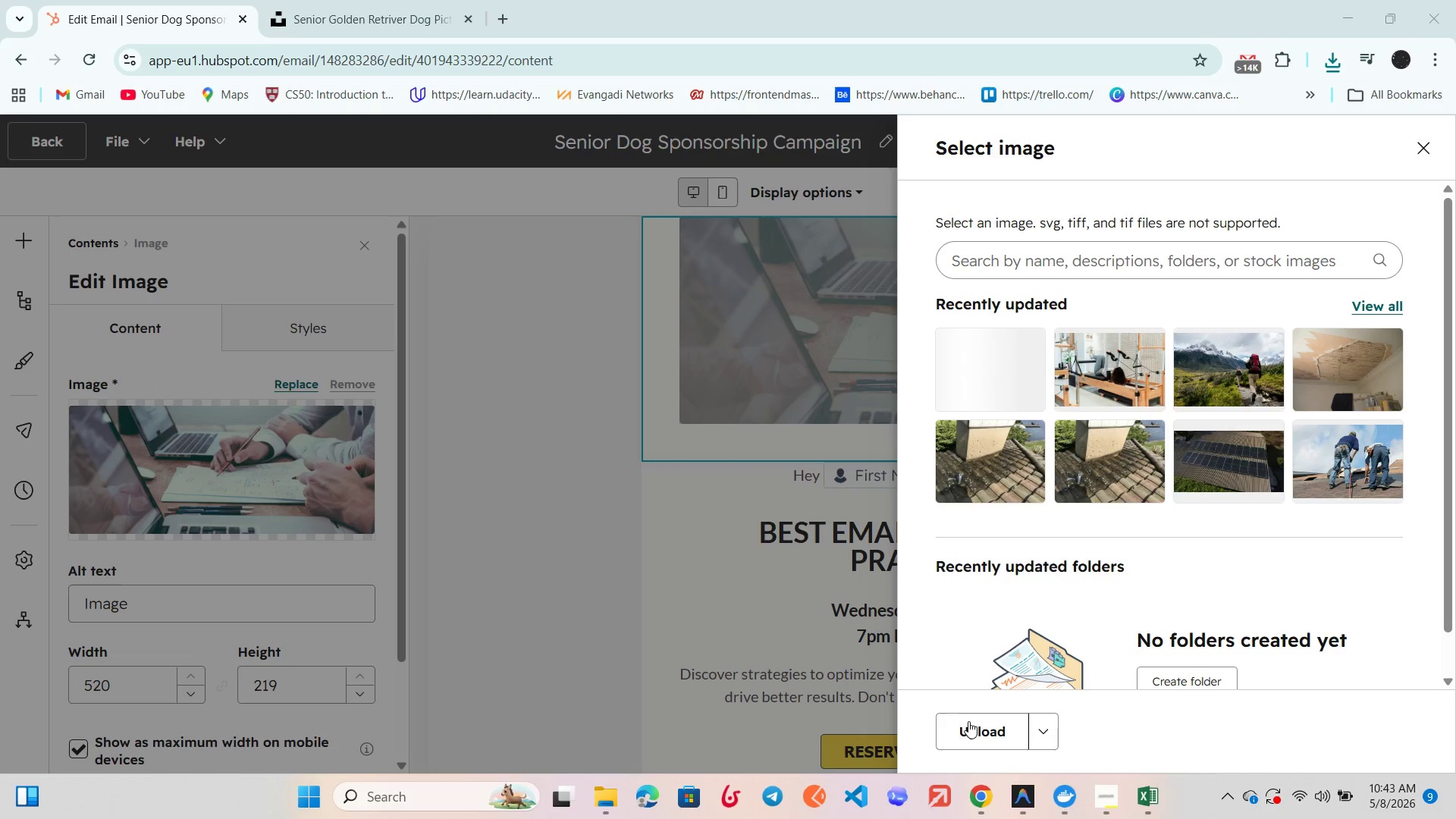 
left_click([968, 724])
 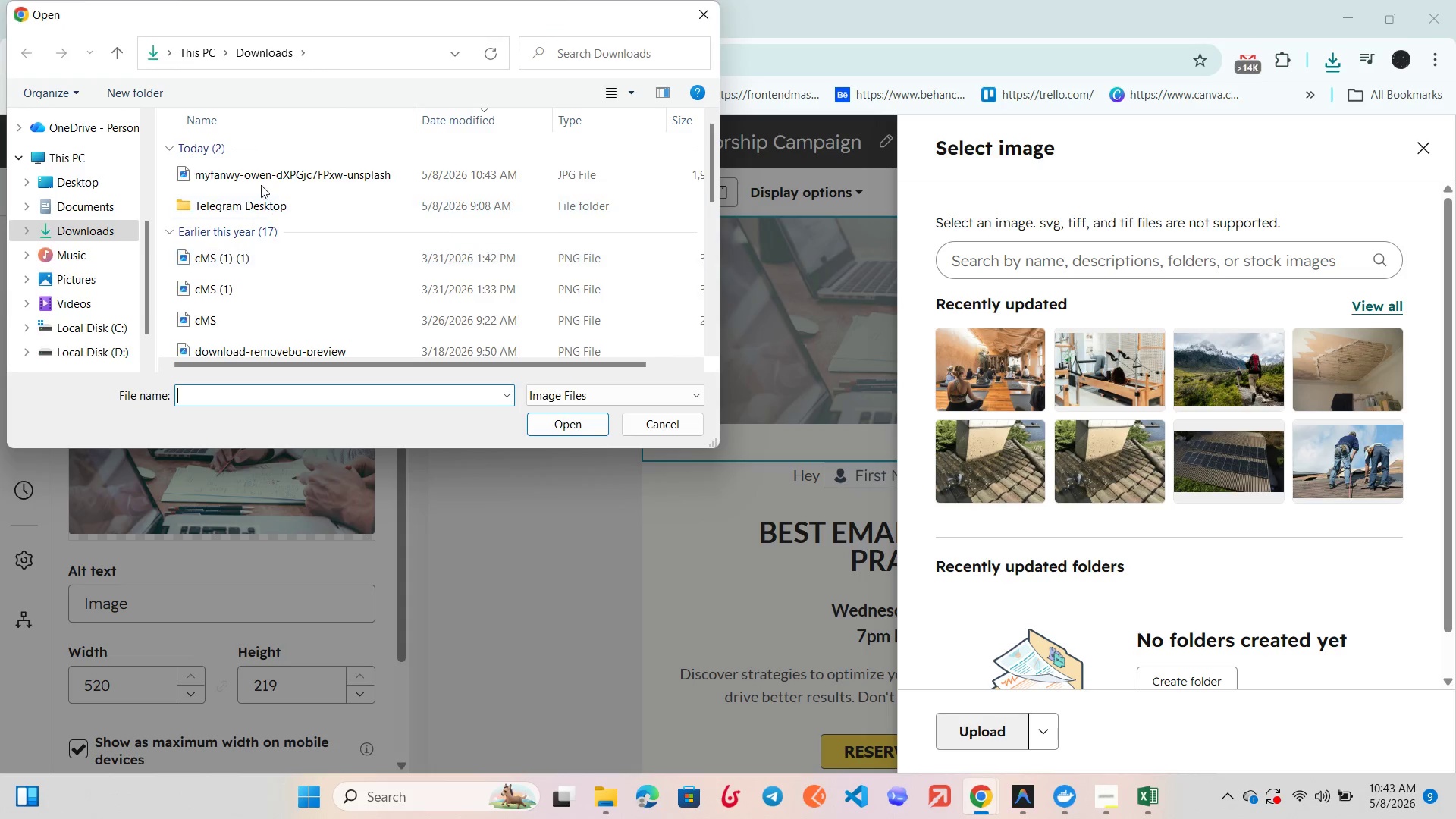 
left_click([260, 180])
 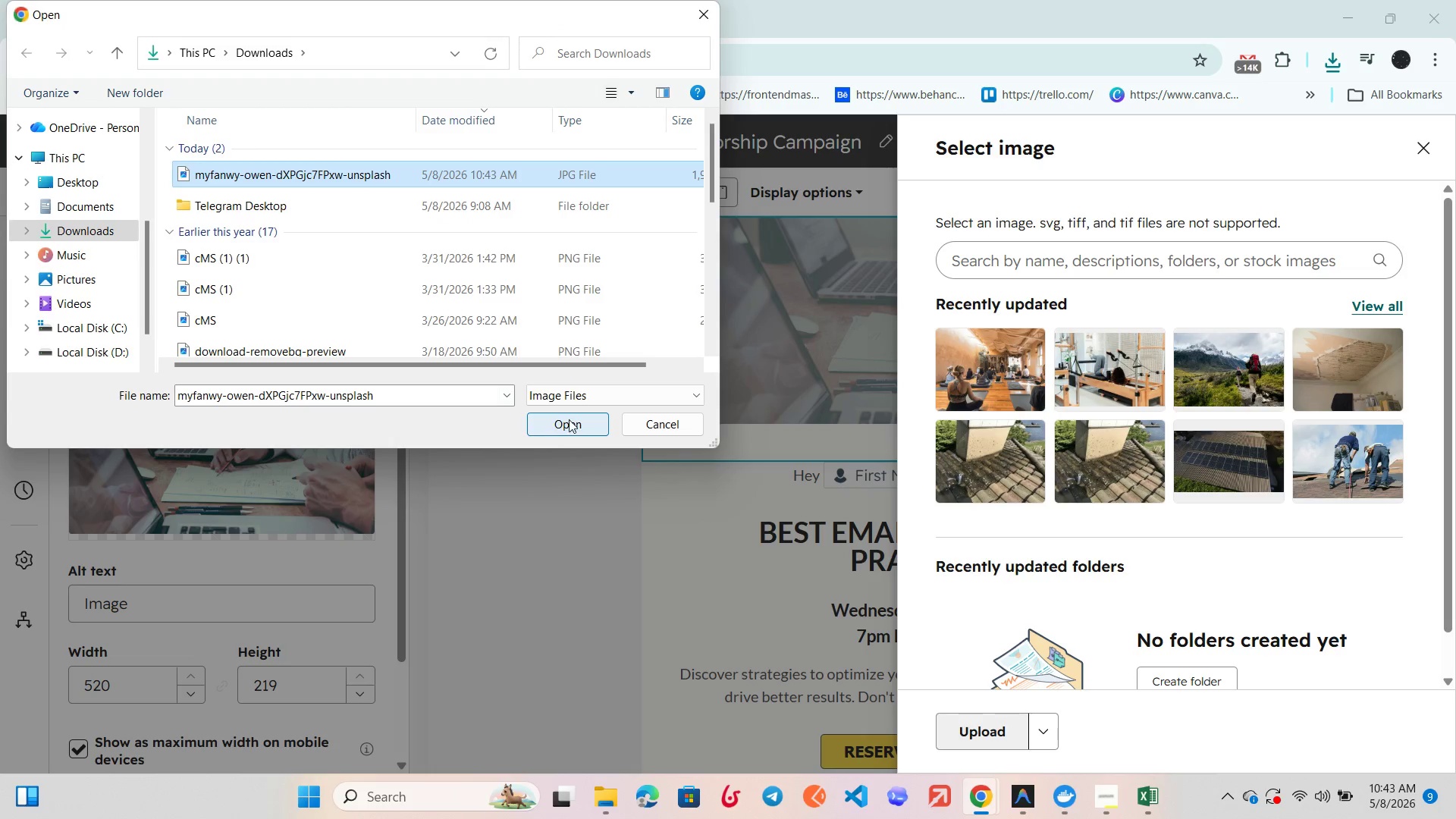 
left_click([573, 416])
 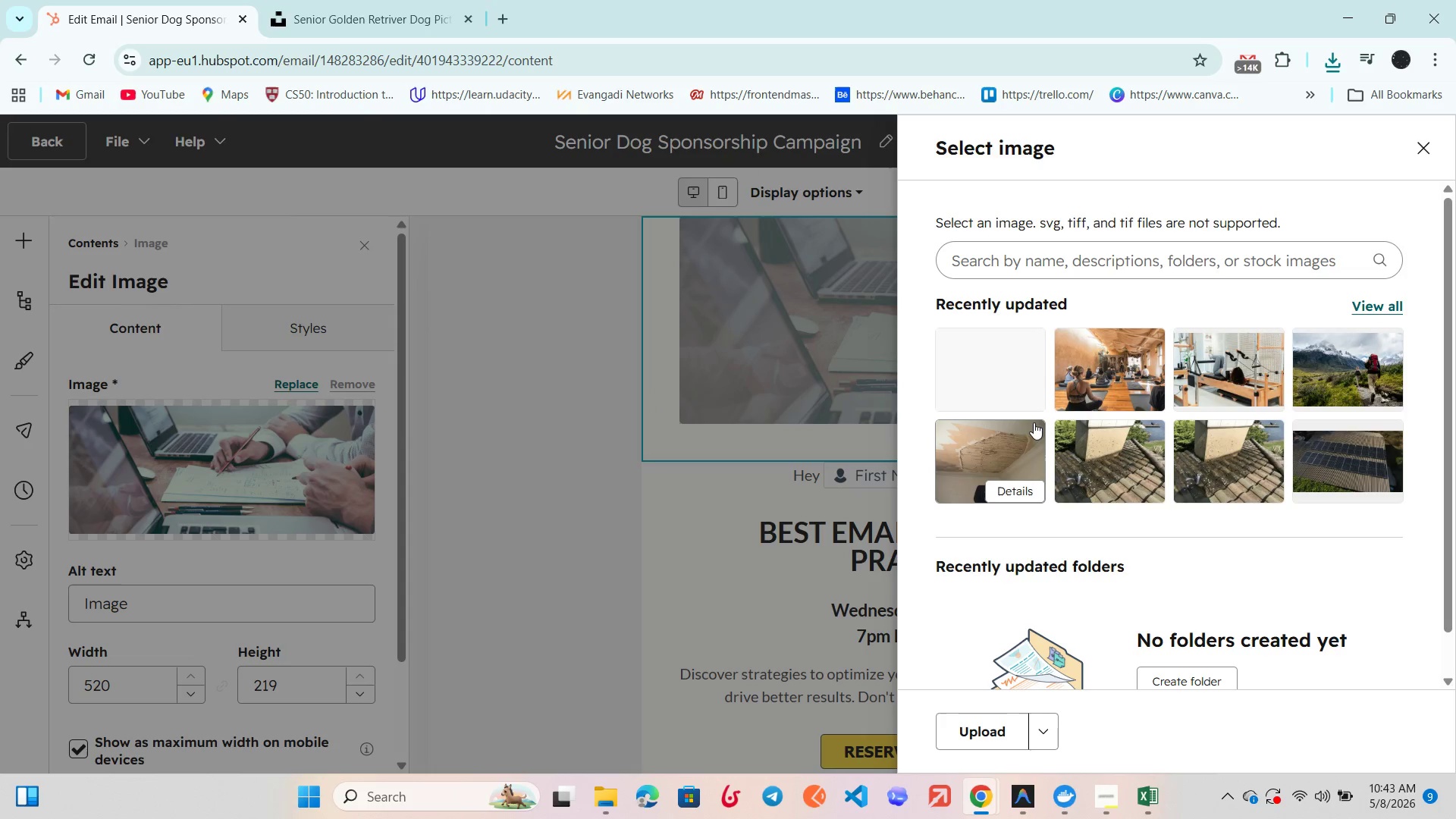 
scroll: coordinate [1031, 430], scroll_direction: down, amount: 4.0
 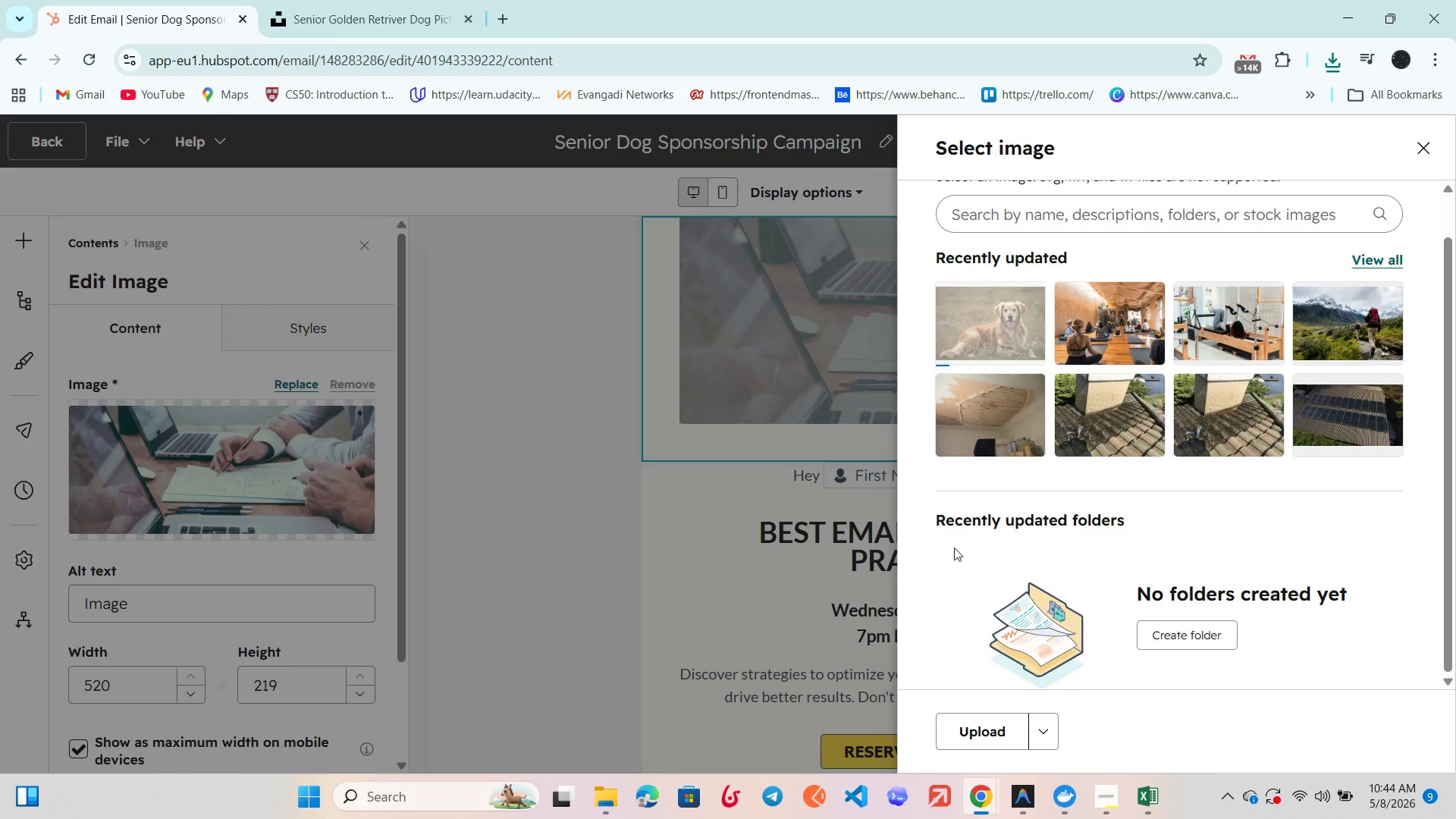 
left_click_drag(start_coordinate=[1014, 583], to_coordinate=[933, 497])
 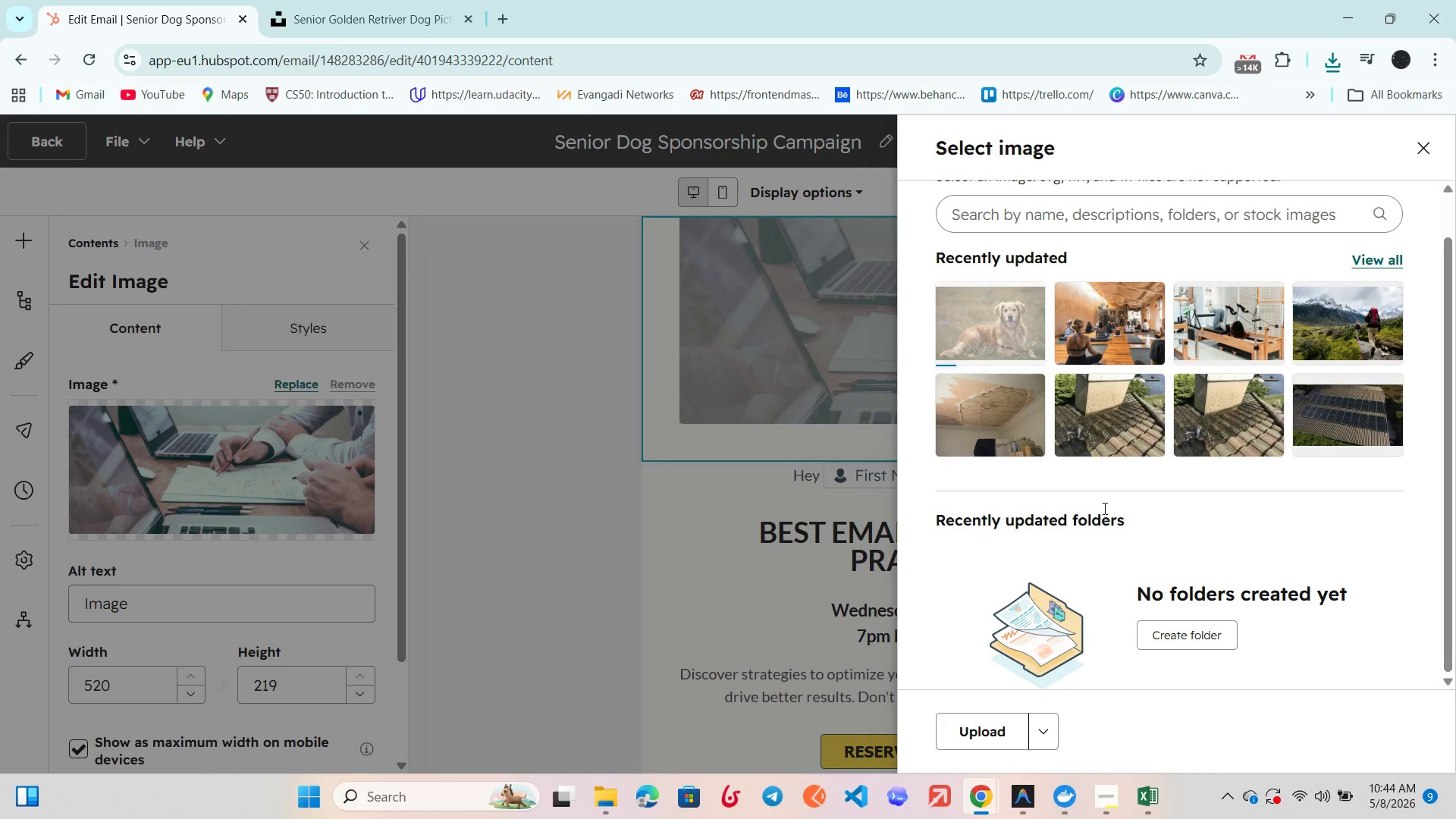 
left_click_drag(start_coordinate=[1163, 525], to_coordinate=[1018, 516])
 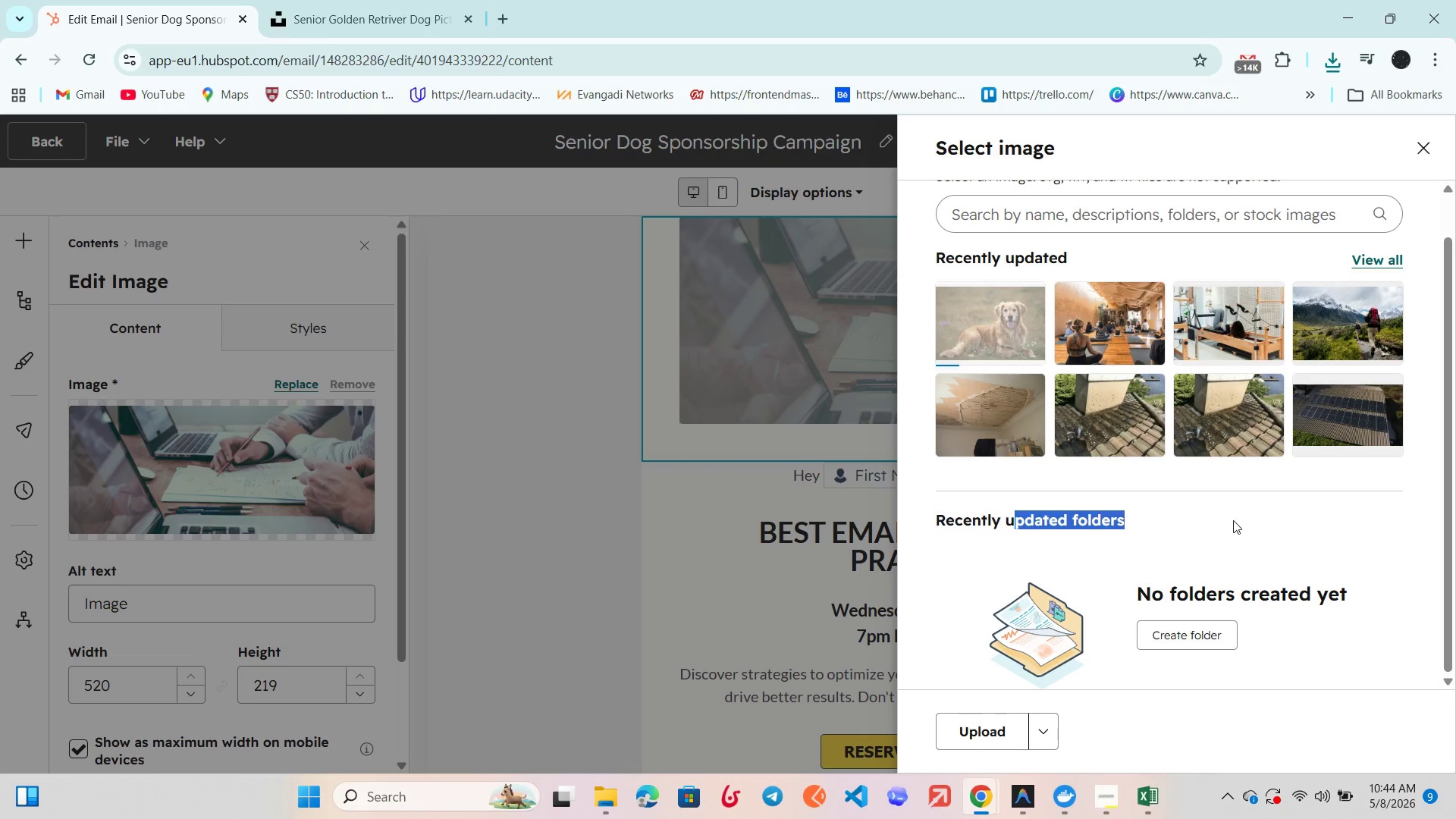 
left_click([1233, 520])
 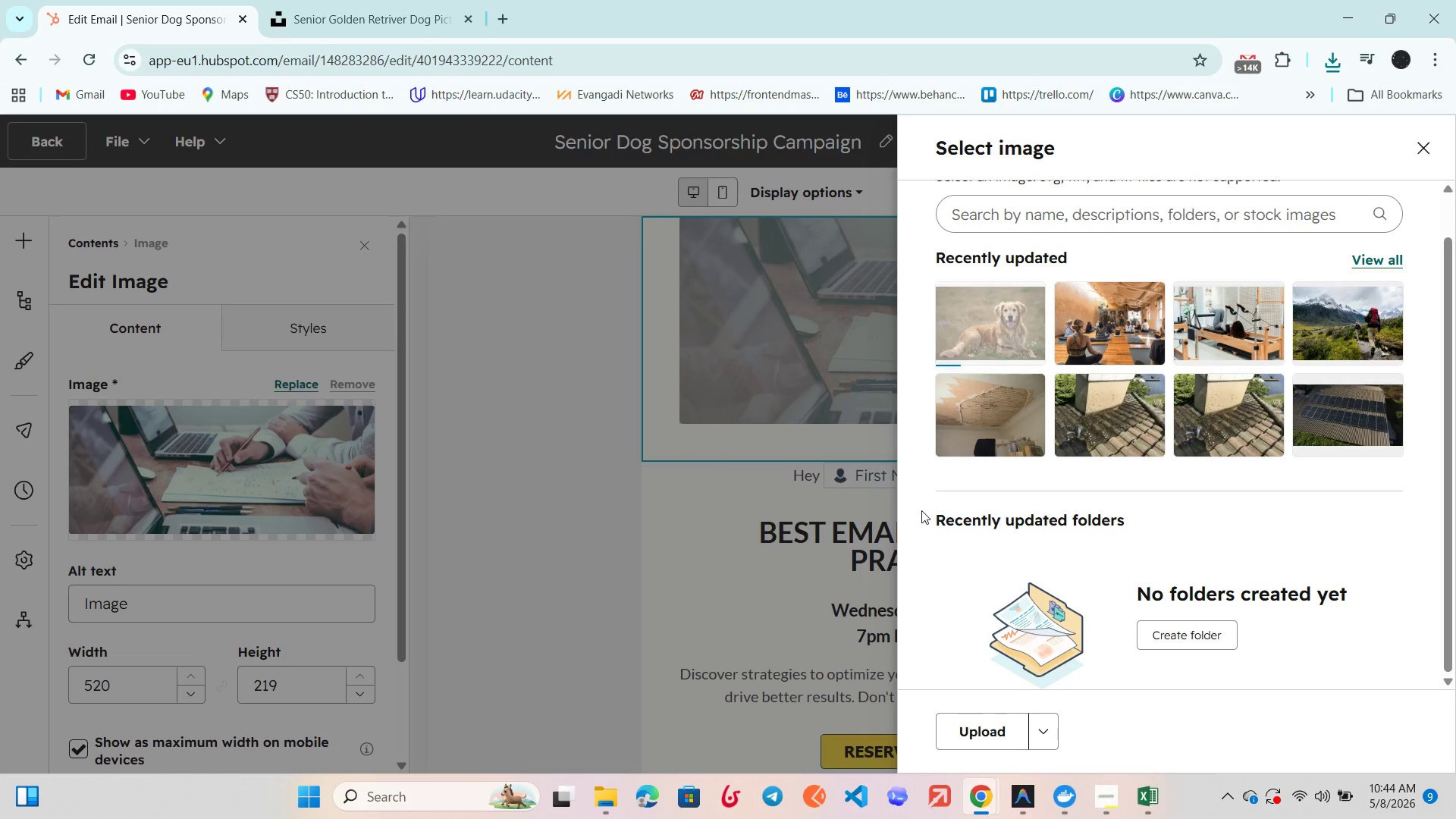 
left_click_drag(start_coordinate=[921, 510], to_coordinate=[1397, 615])
 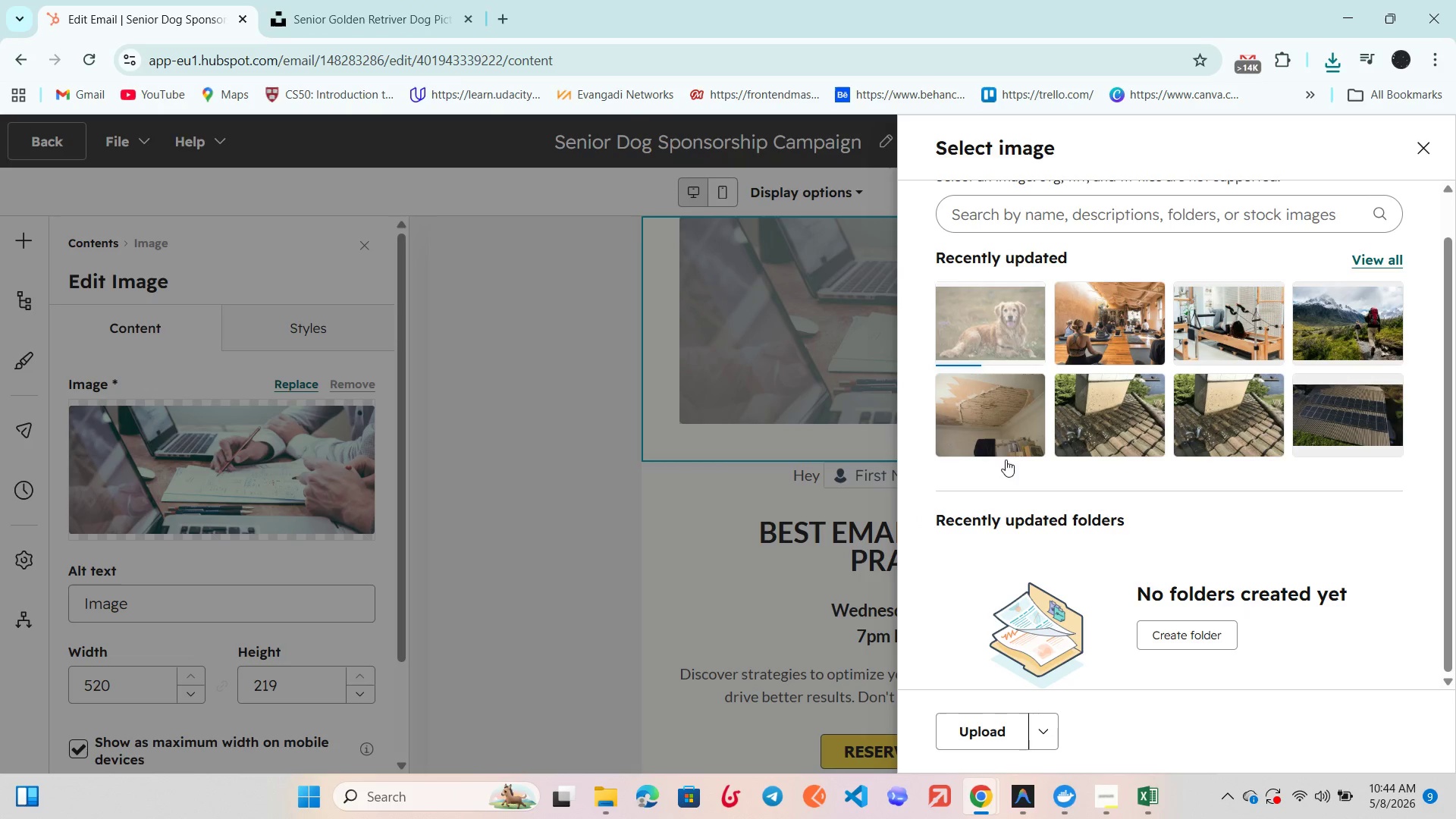 
wait(5.53)
 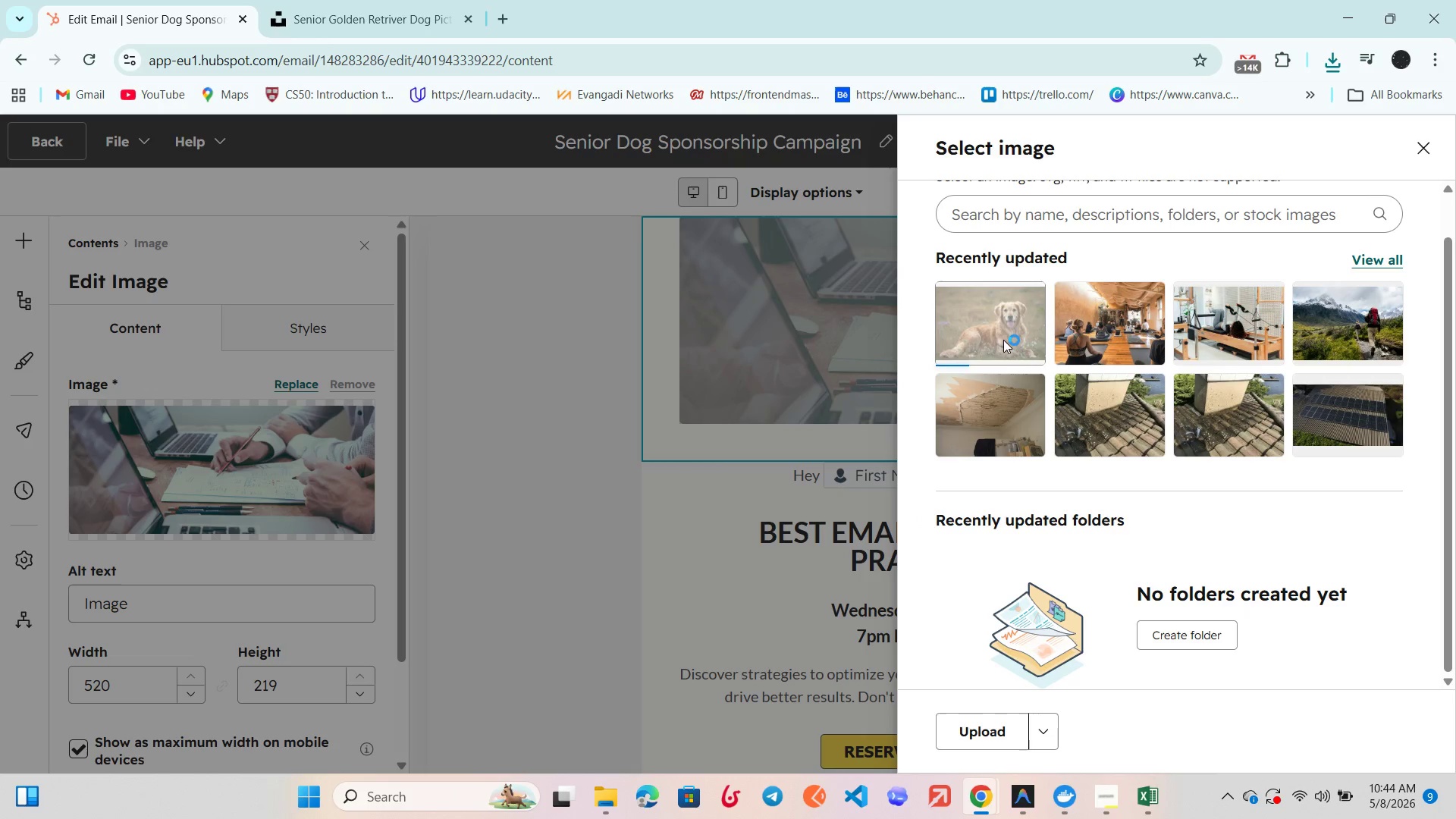 
left_click([1112, 810])